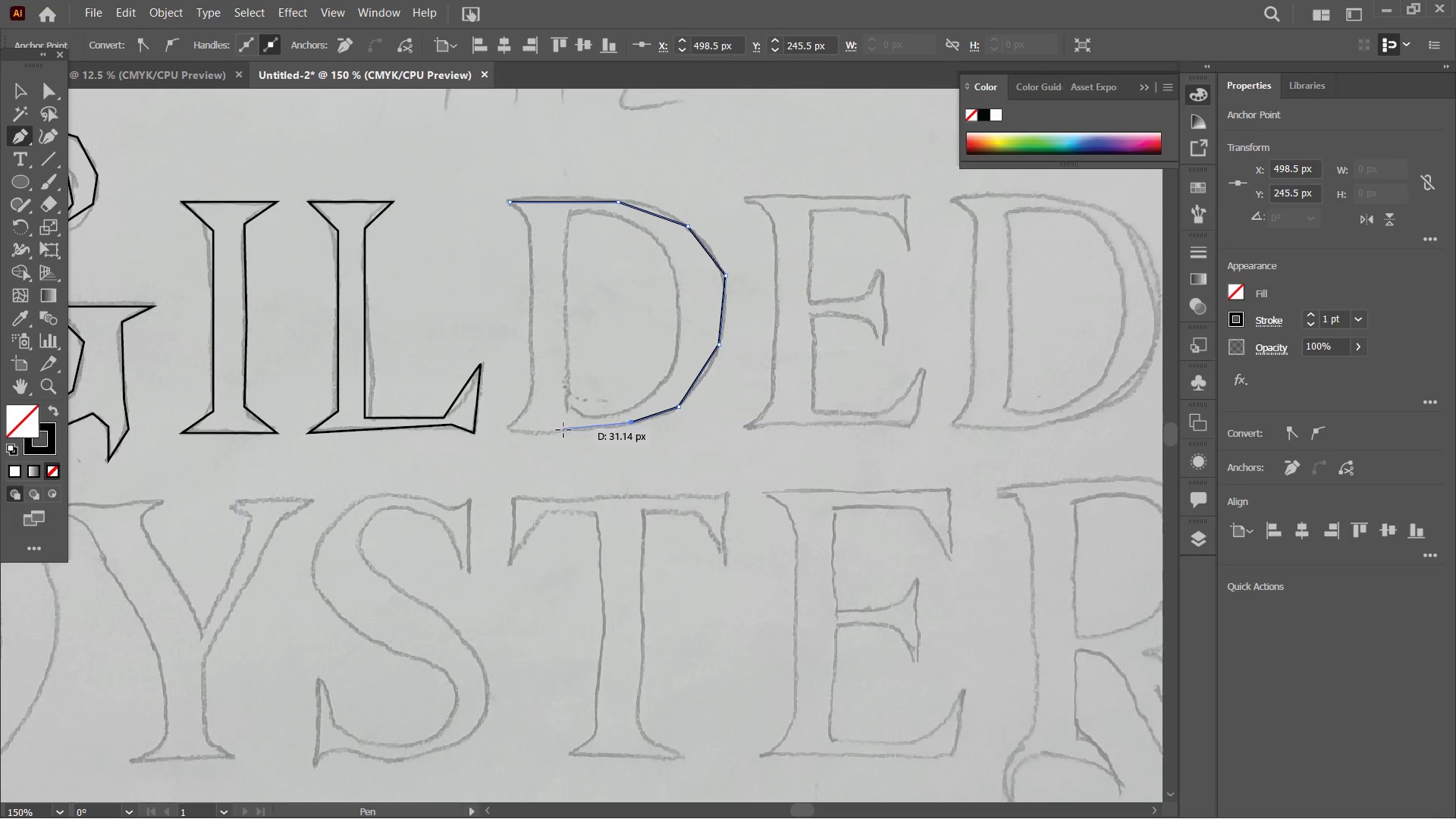 
left_click([563, 433])
 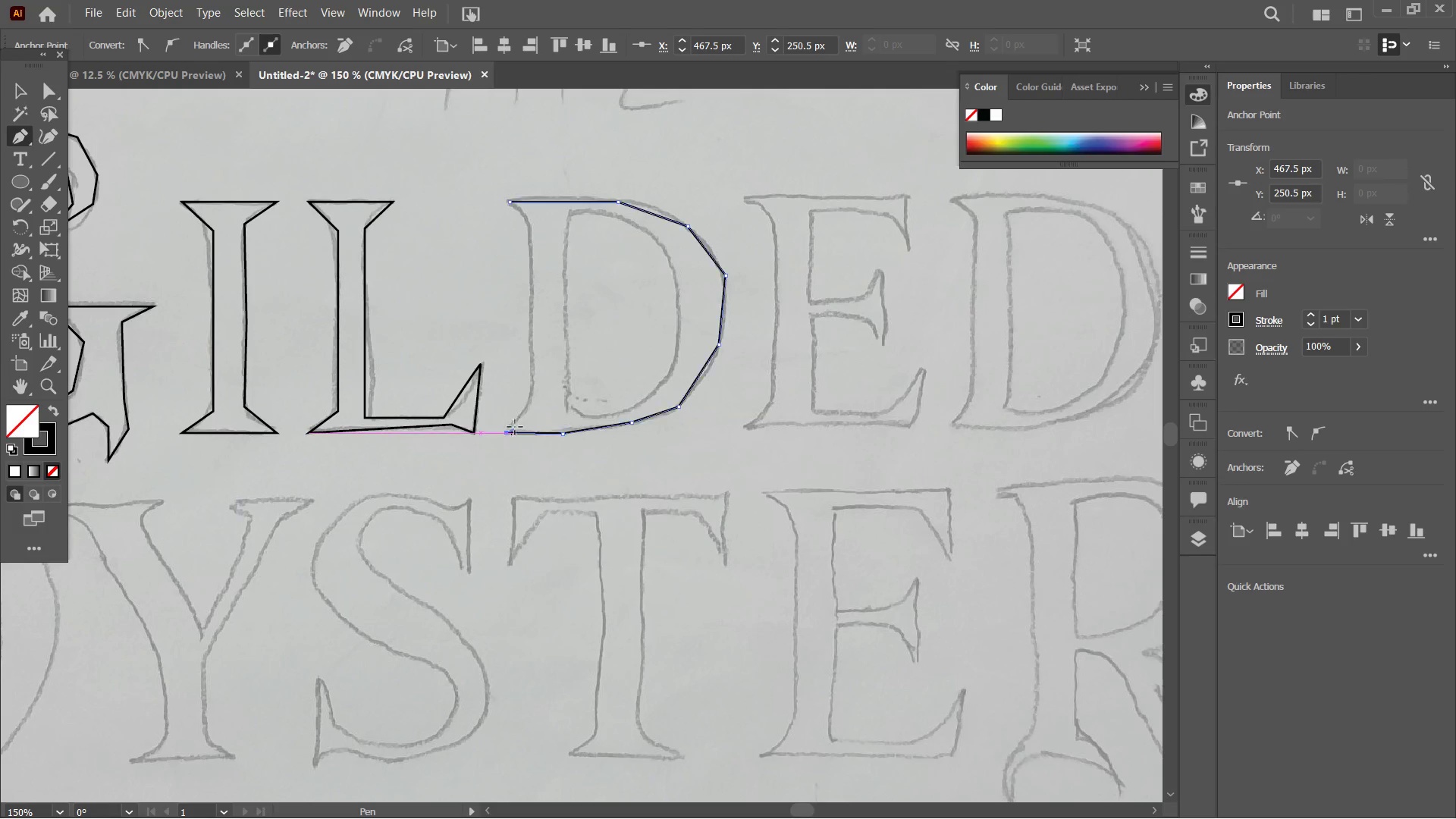 
left_click([529, 406])
 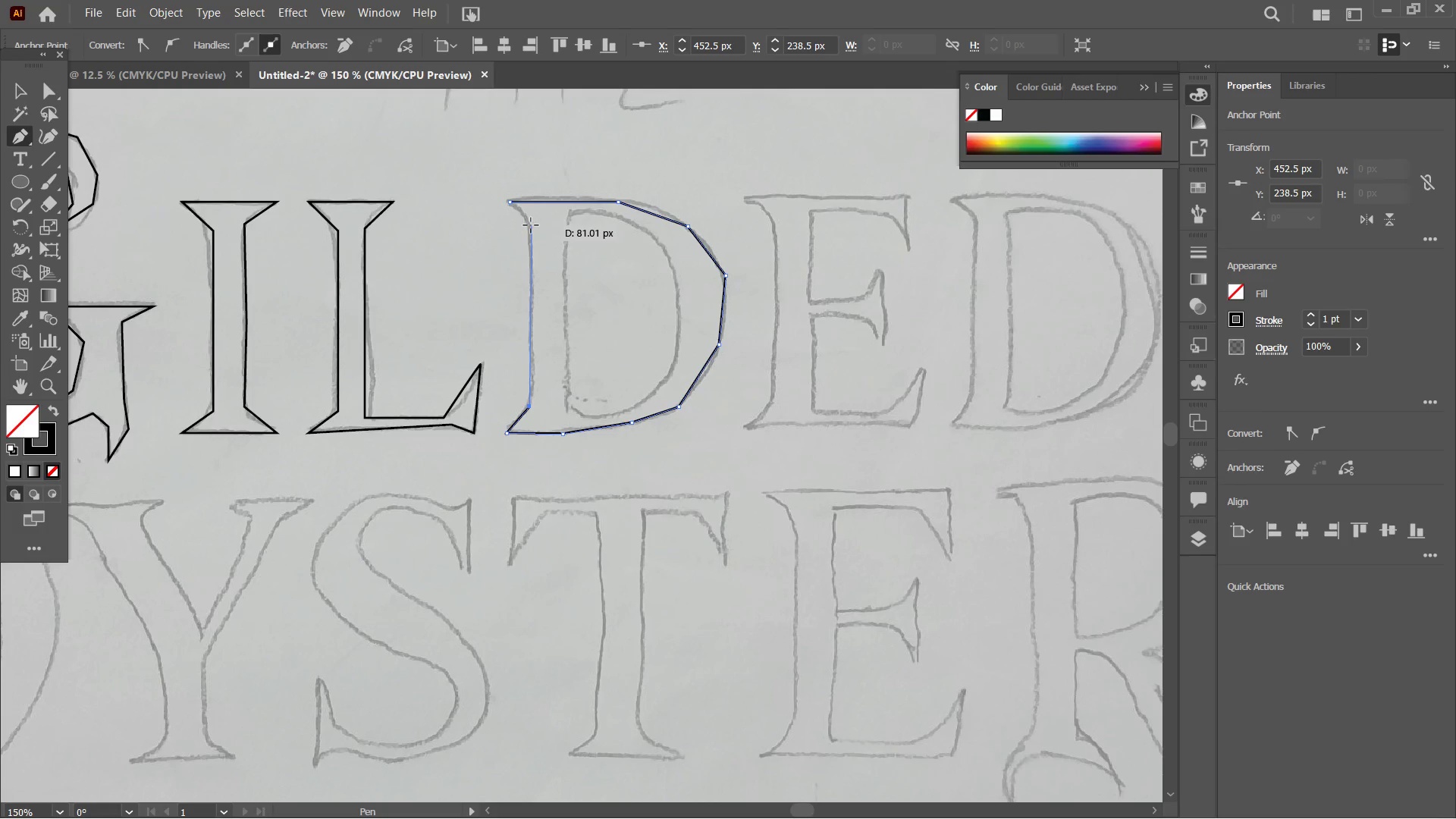 
left_click([531, 229])
 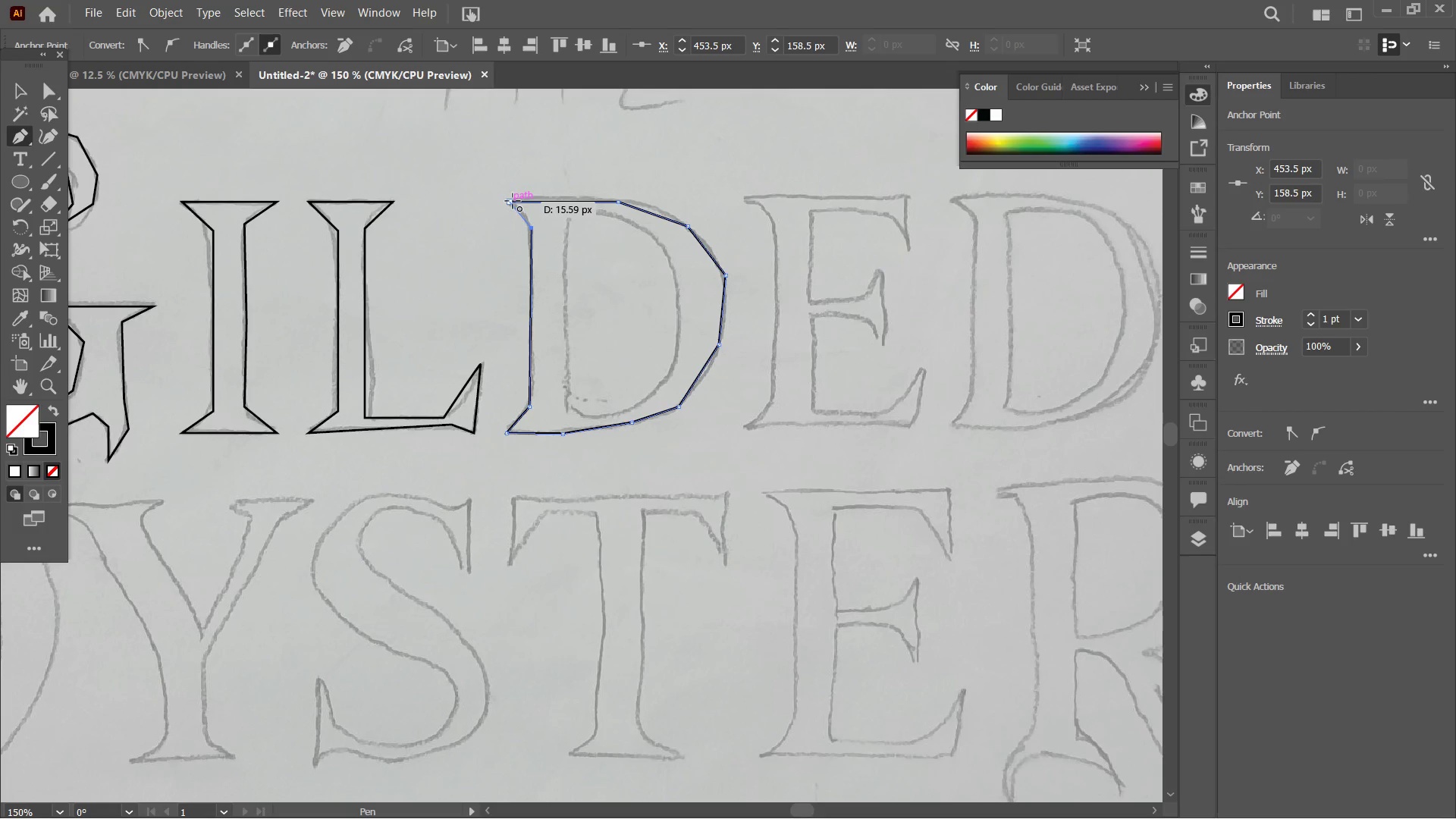 
left_click([513, 201])
 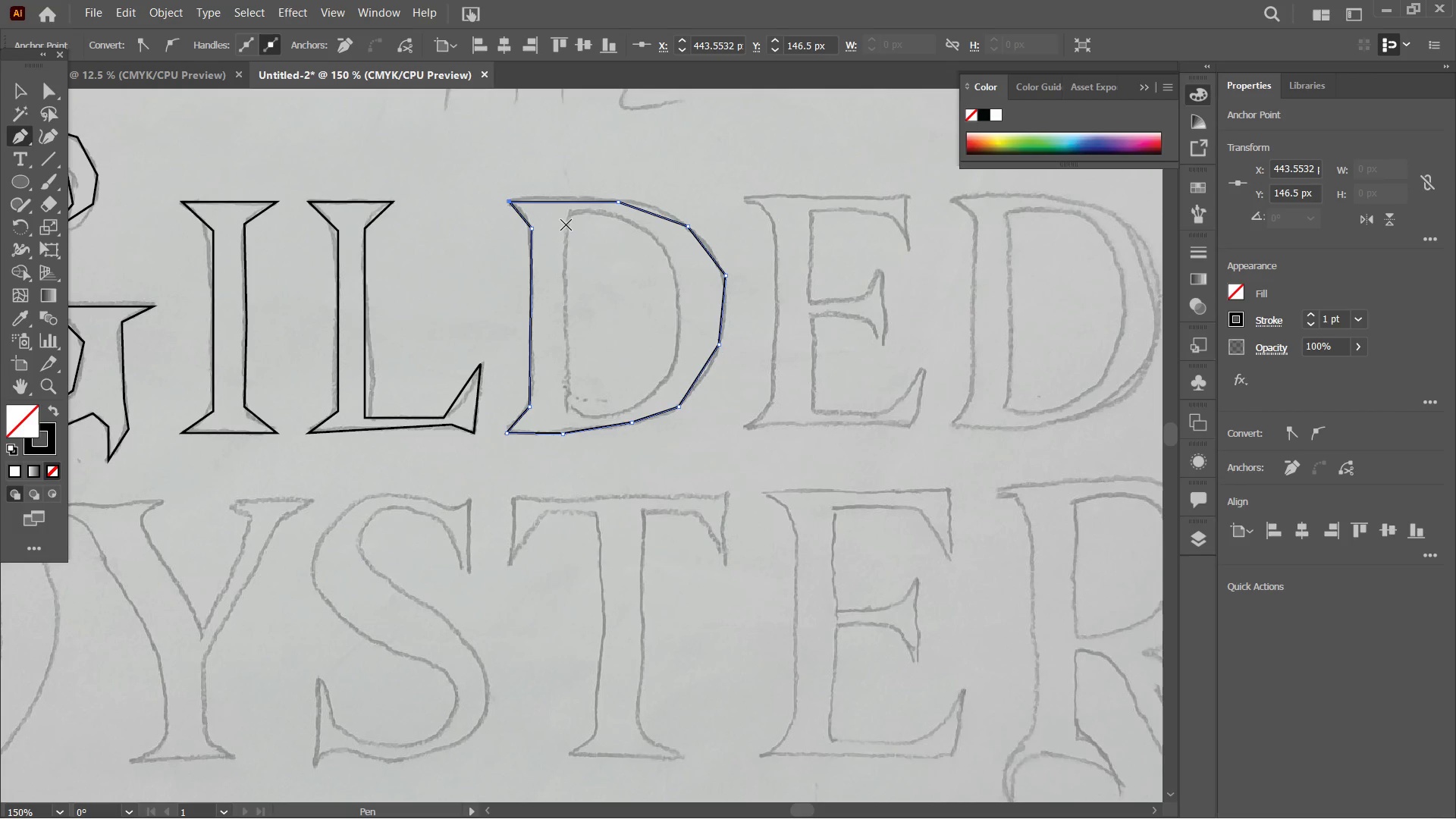 
left_click([568, 221])
 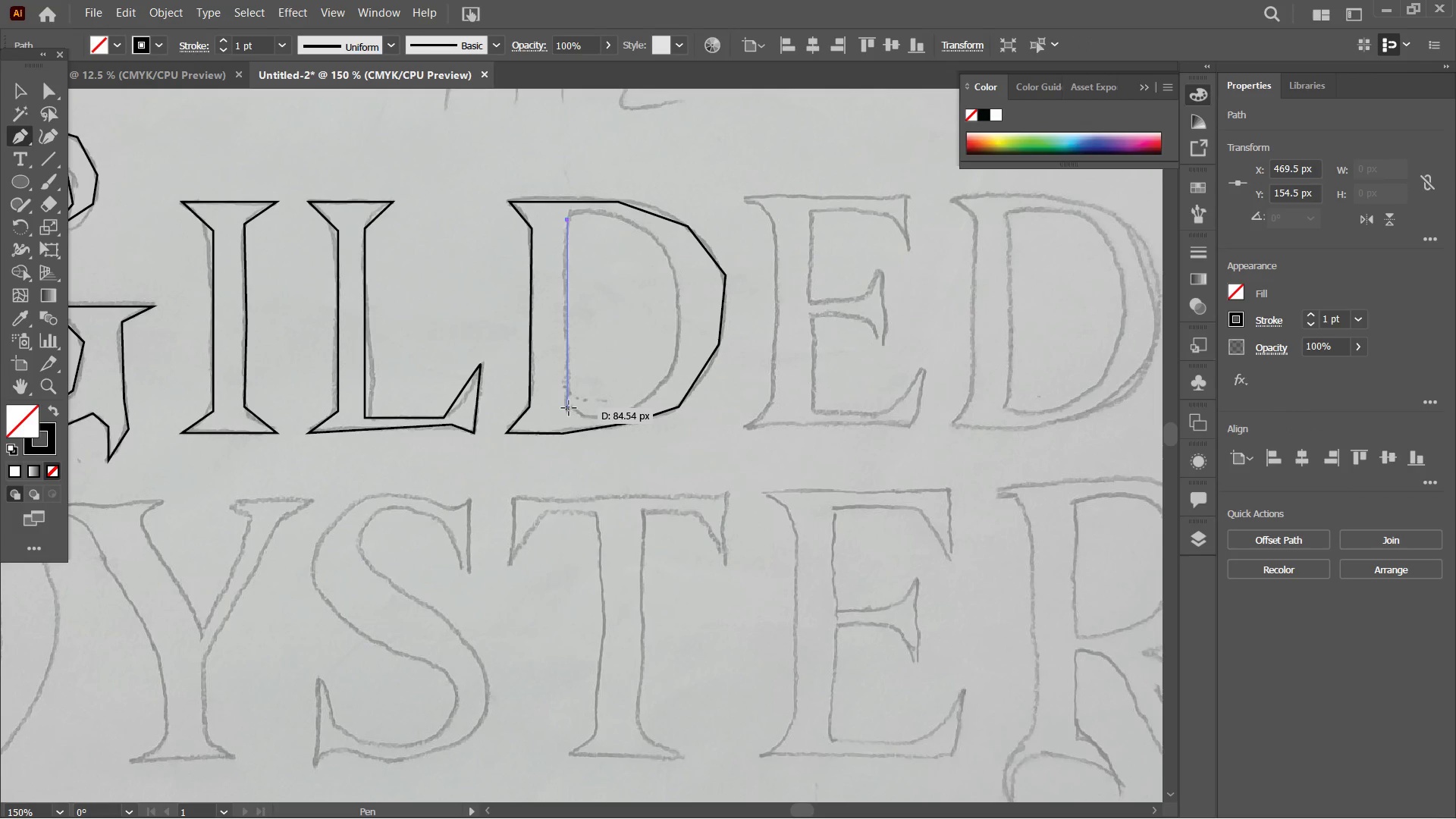 
left_click([569, 408])
 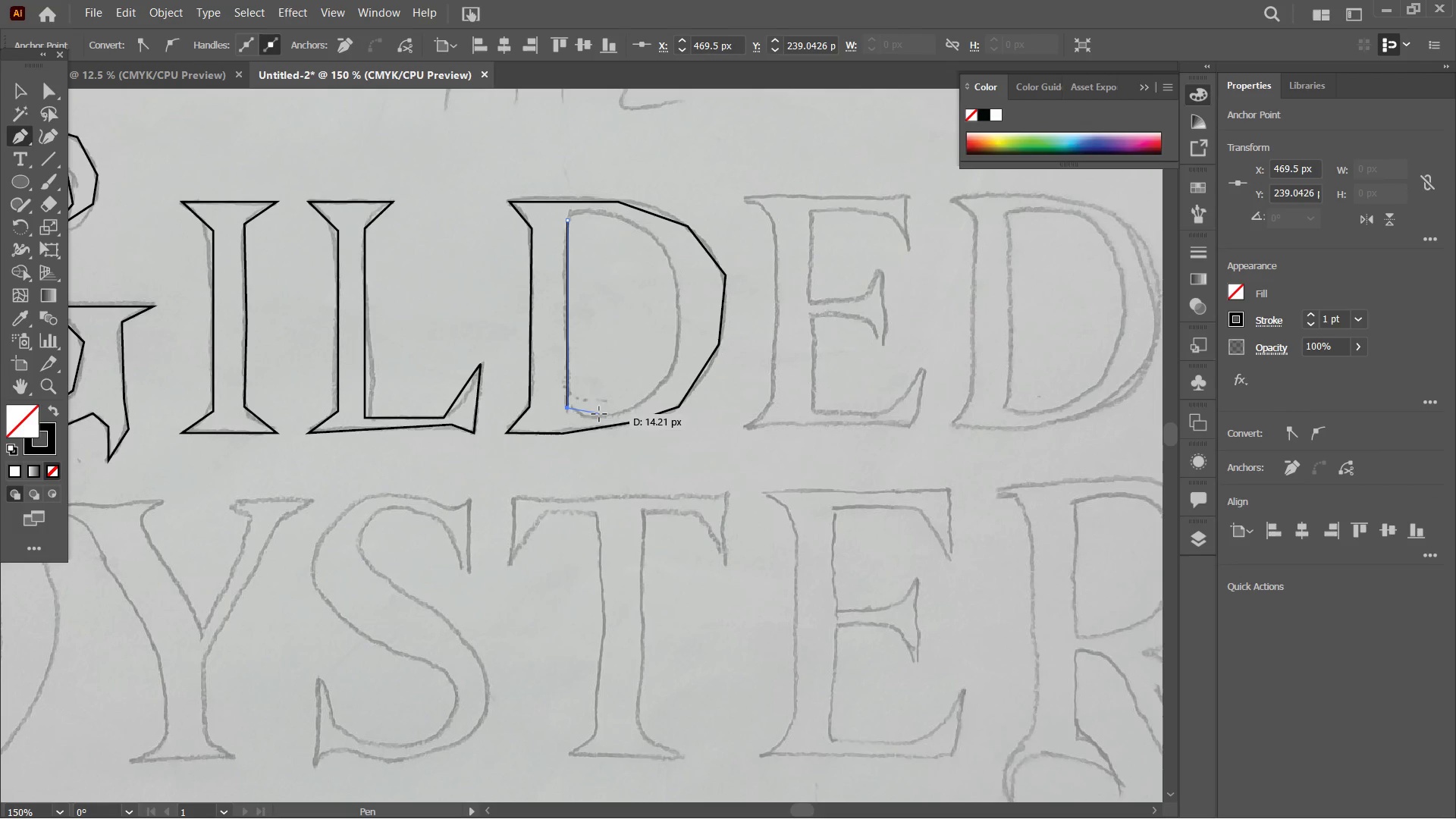 
left_click([601, 416])
 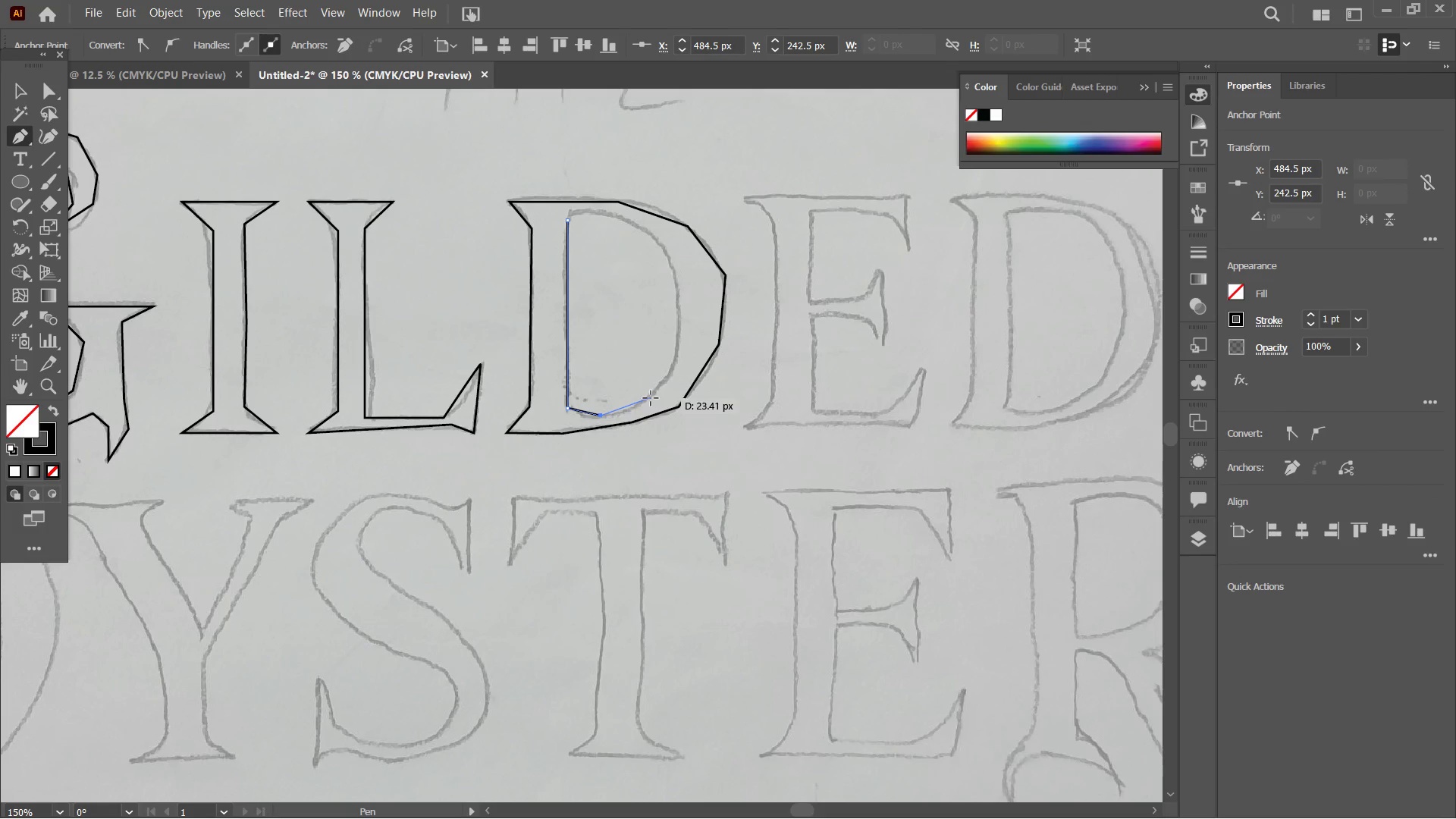 
left_click([651, 398])
 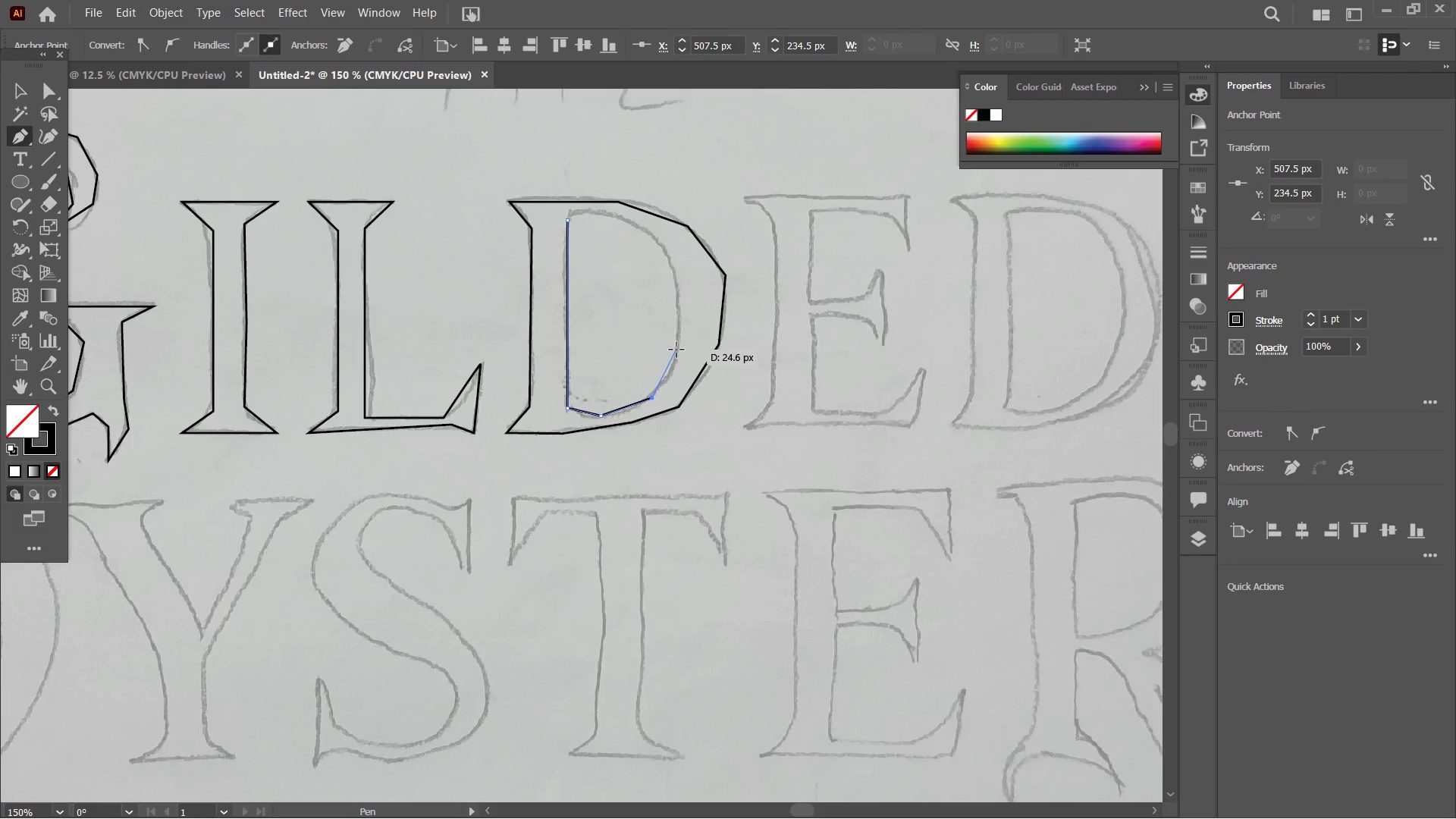 
left_click([676, 350])
 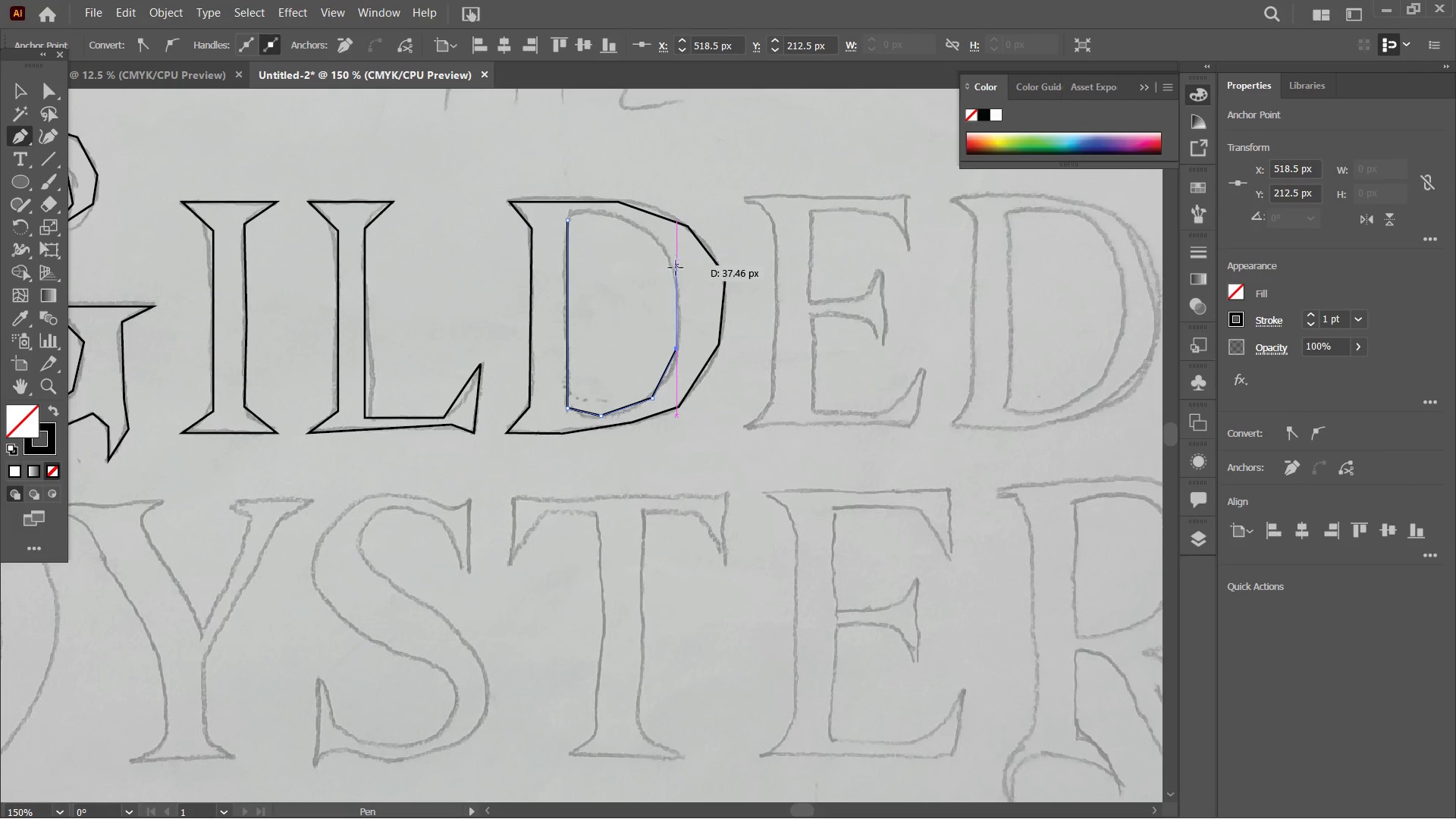 
left_click([676, 278])
 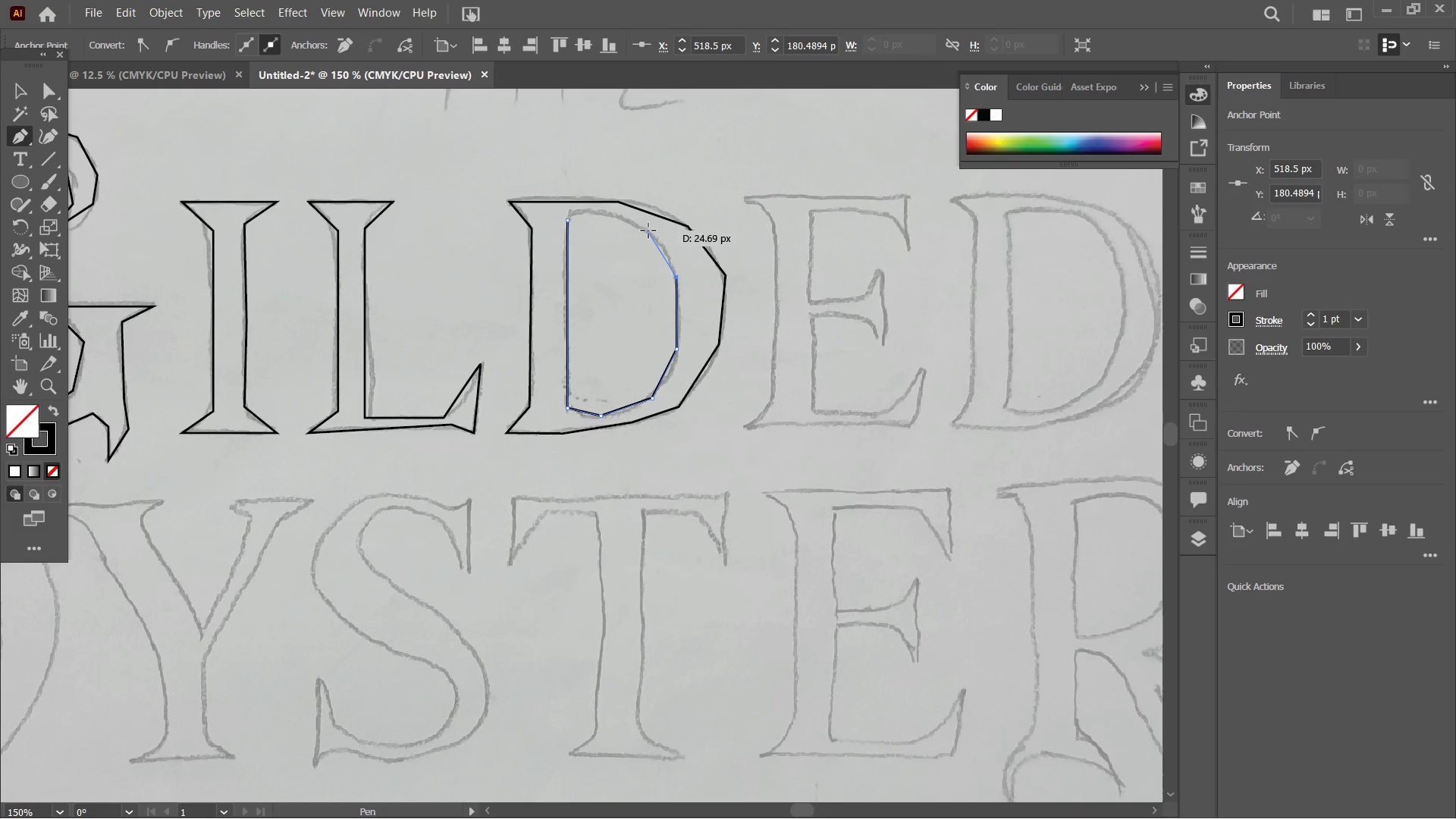 
left_click([648, 231])
 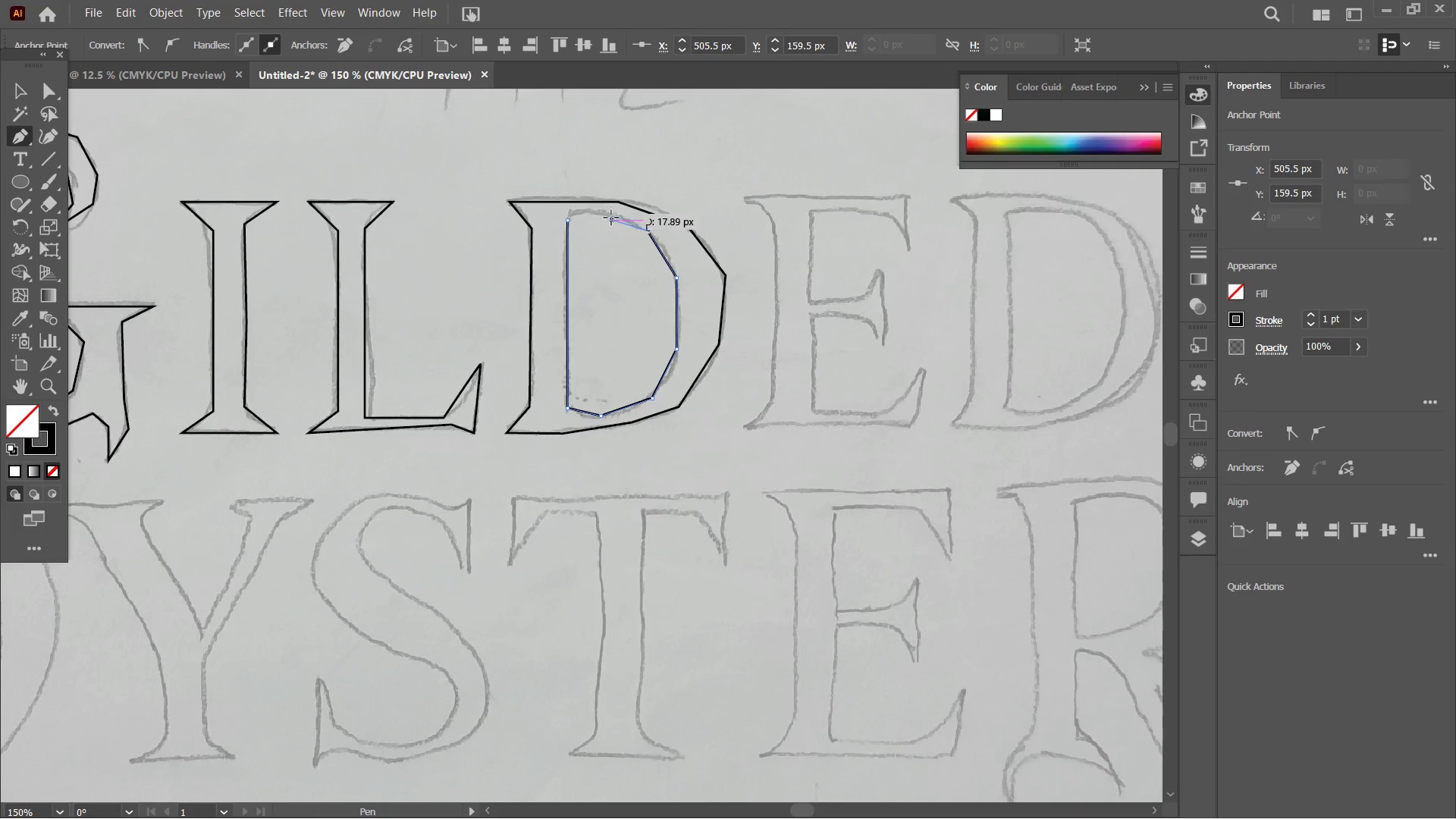 
left_click([612, 221])
 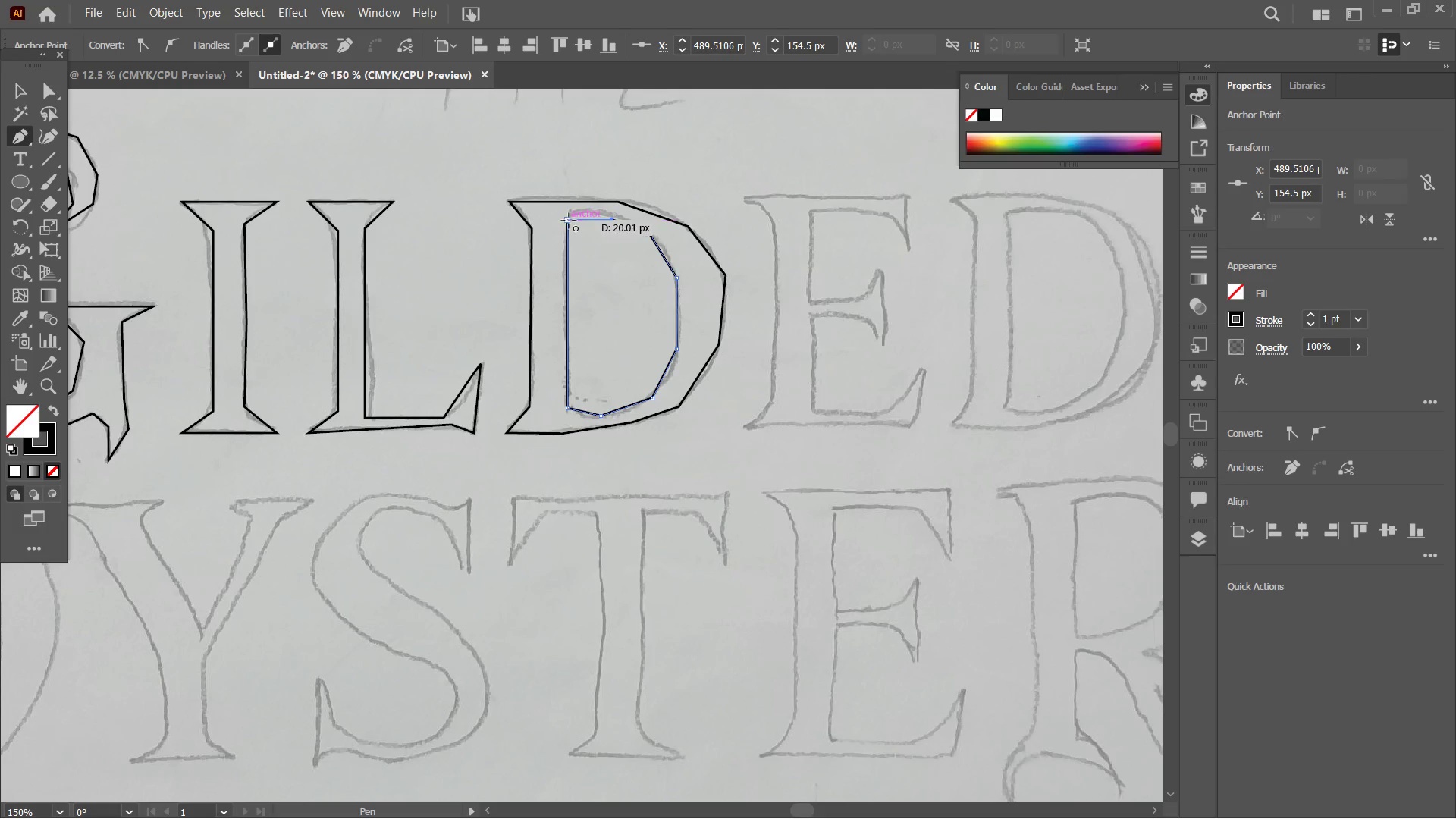 
left_click([566, 221])
 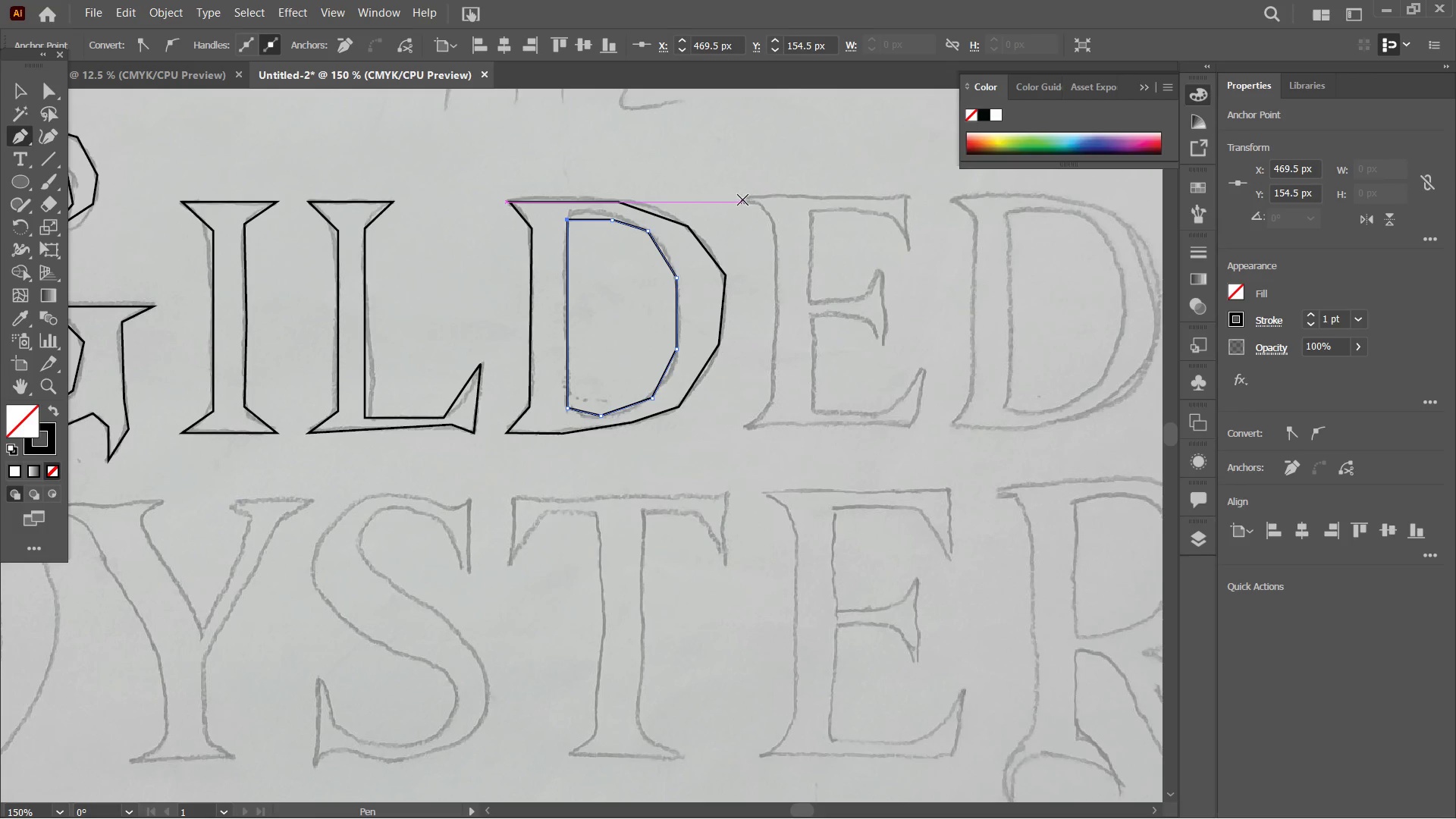 
left_click([743, 199])
 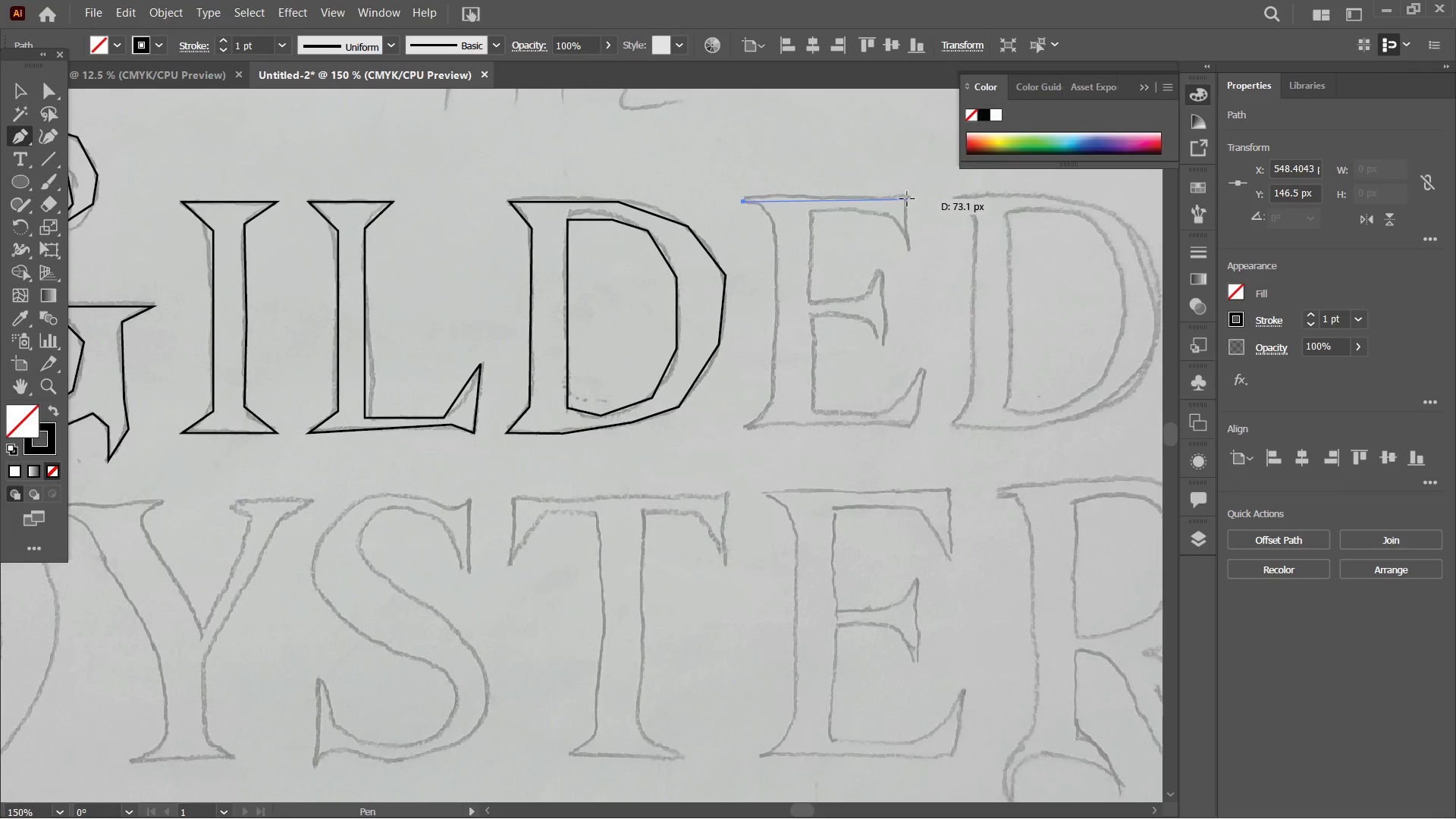 
left_click([907, 199])
 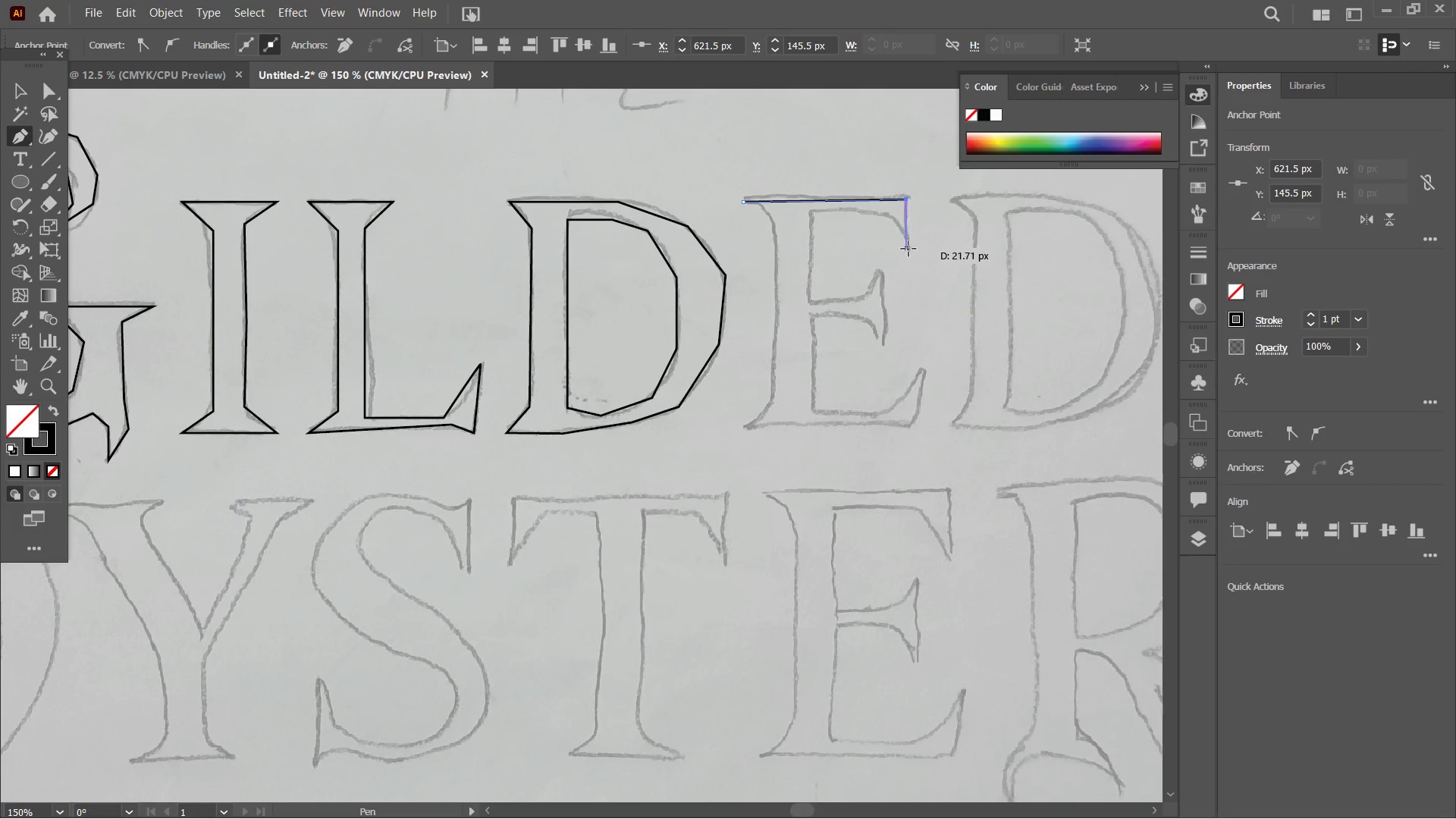 
left_click([908, 249])
 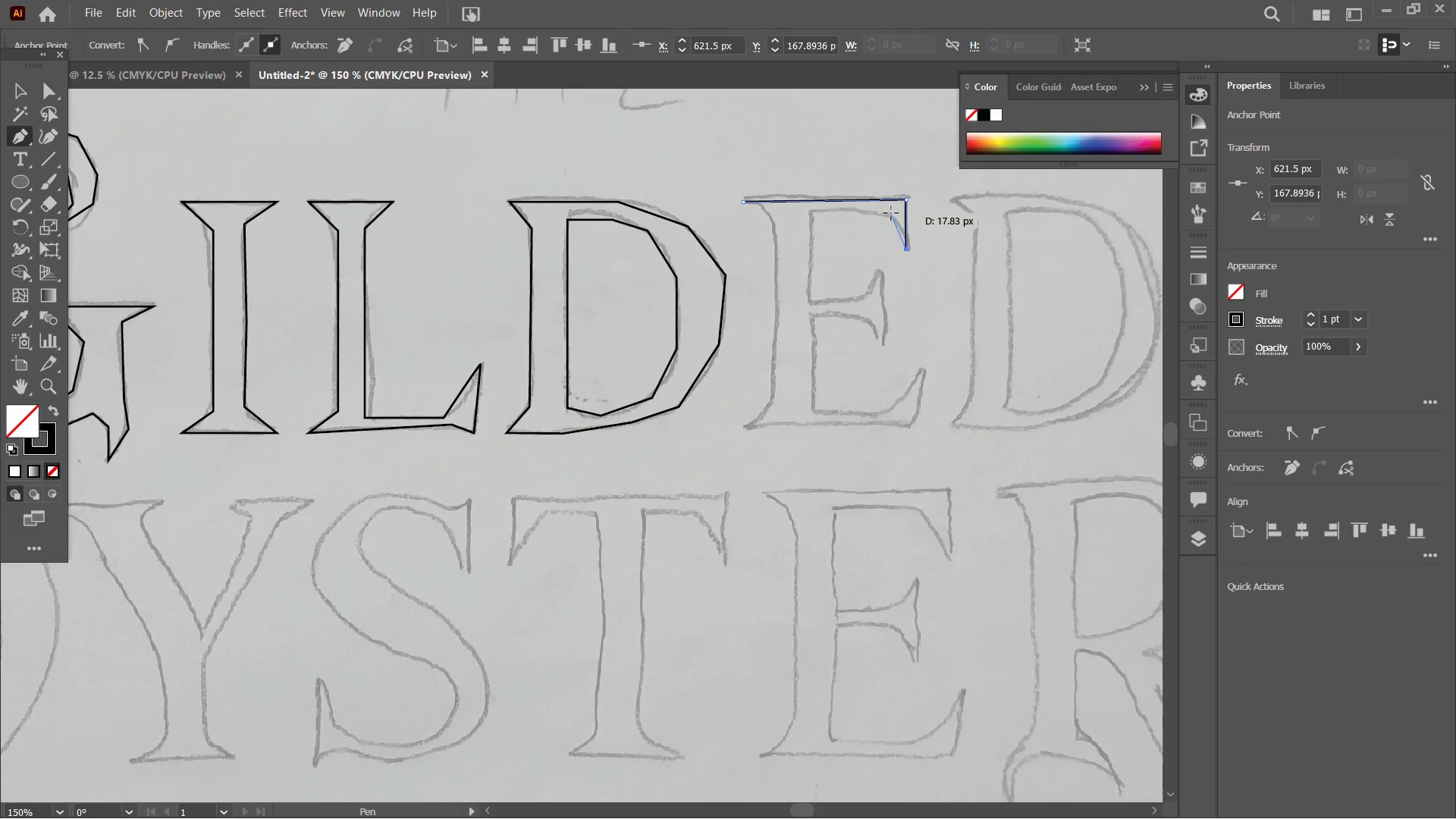 
left_click([891, 214])
 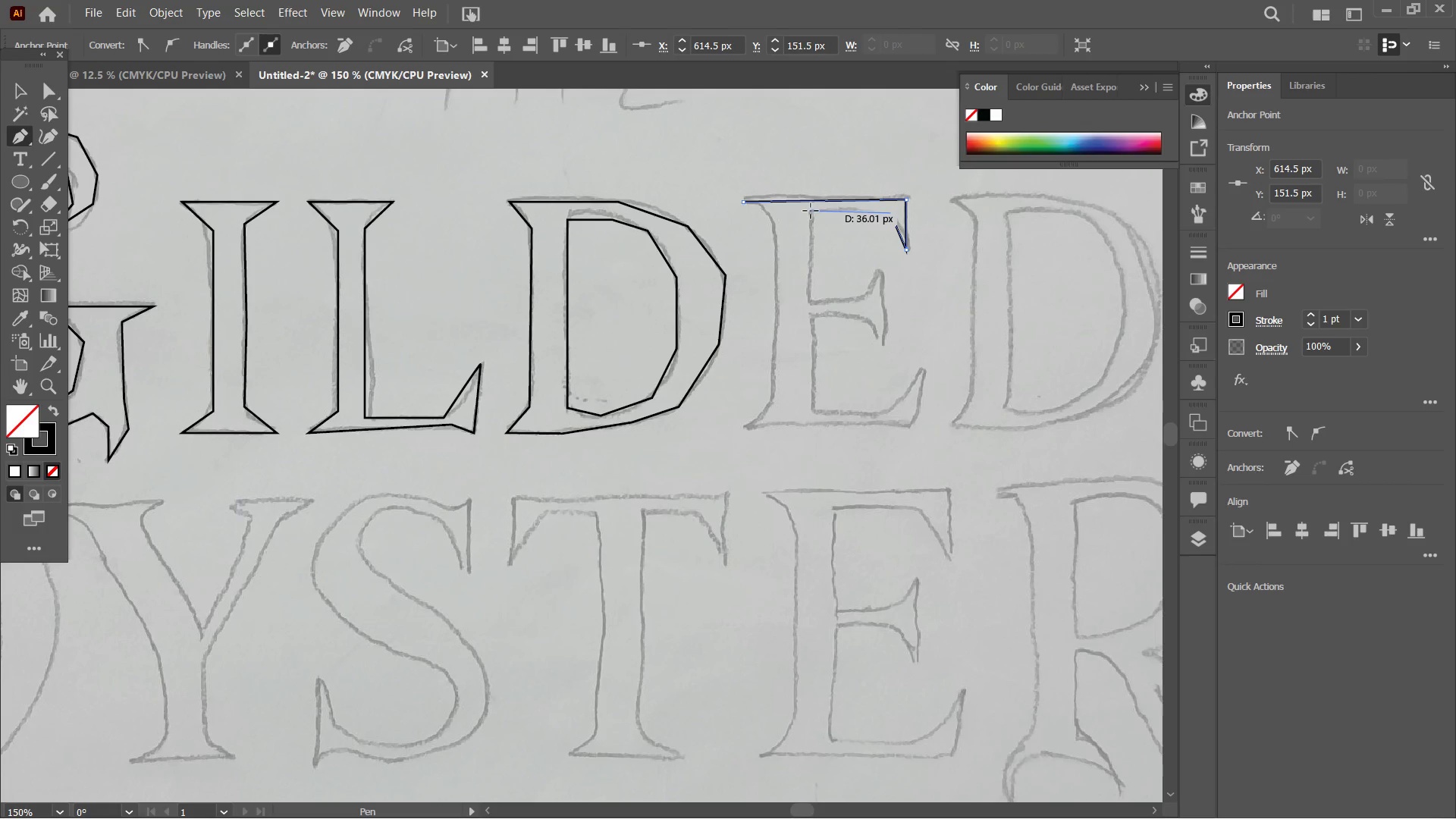 
left_click([811, 211])
 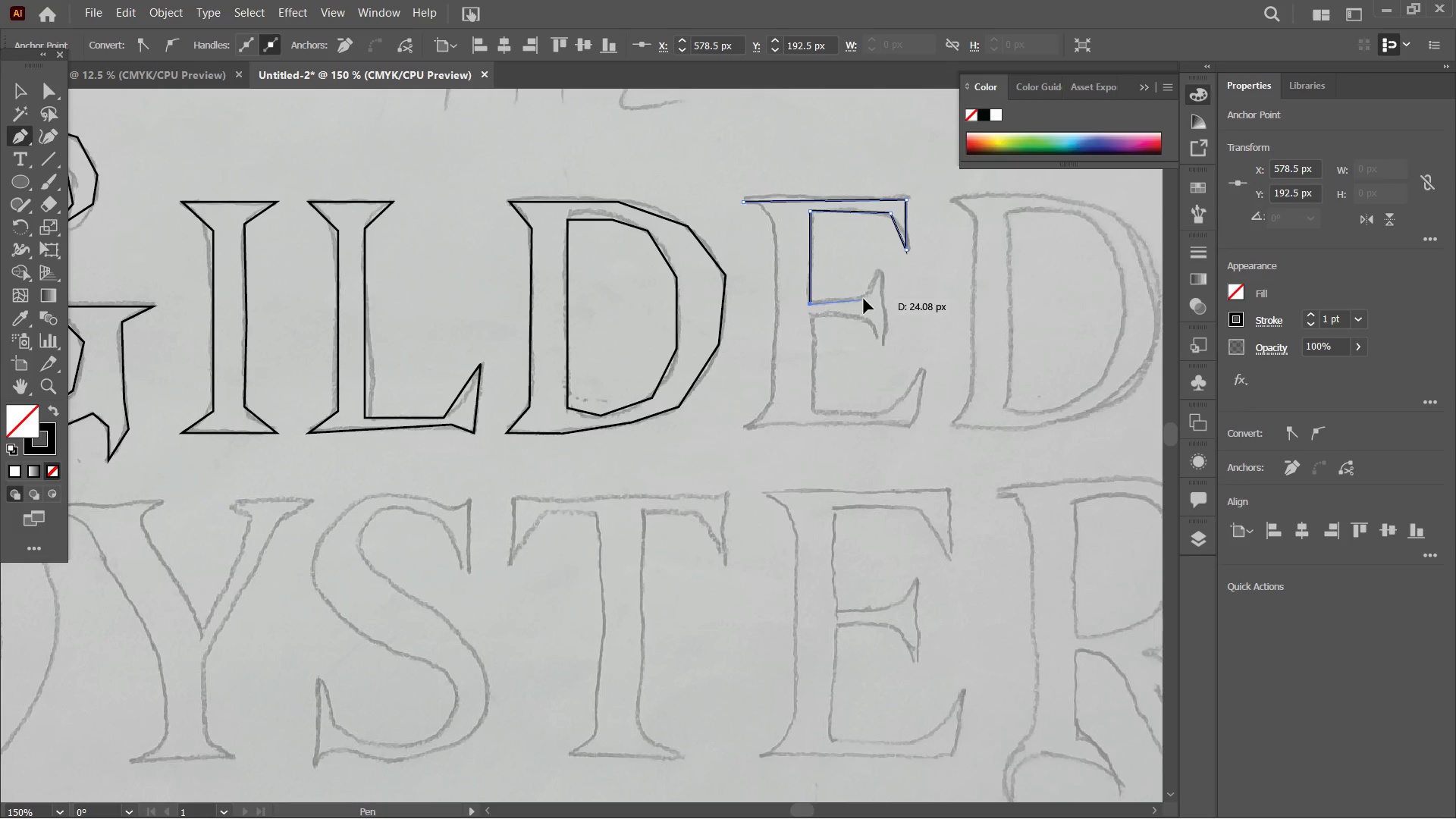 
double_click([882, 270])
 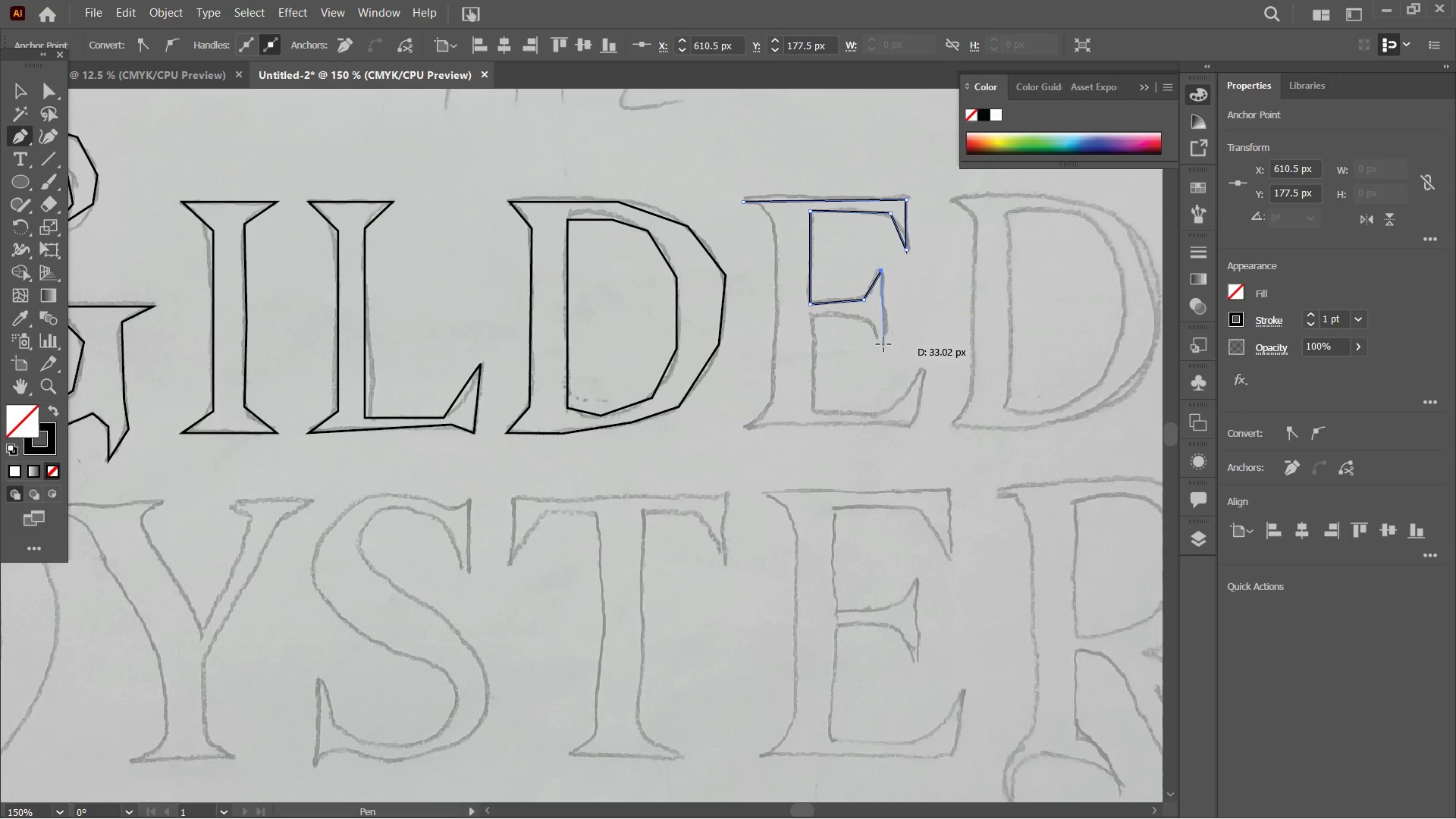 
left_click([883, 344])
 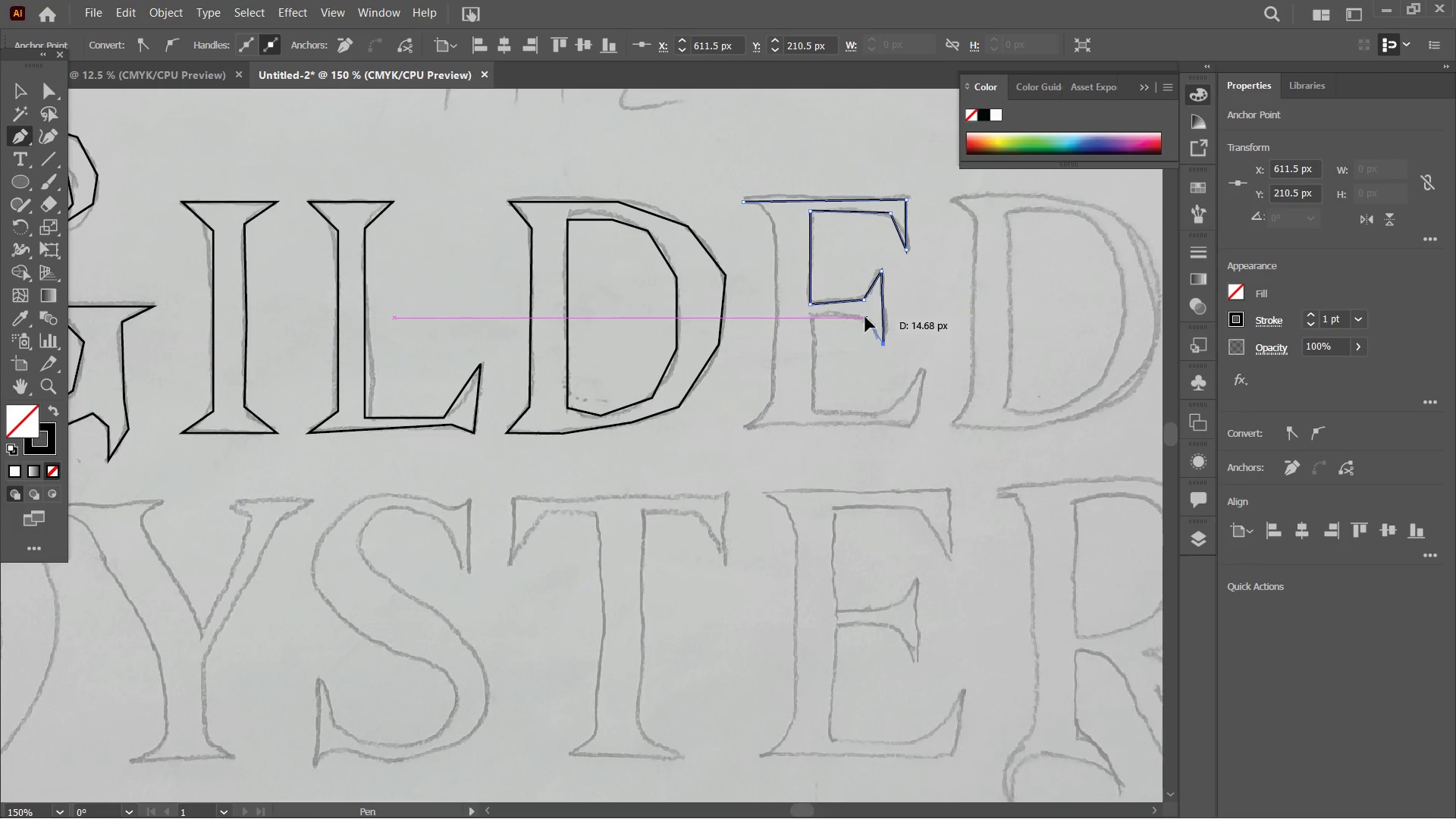 
double_click([865, 317])
 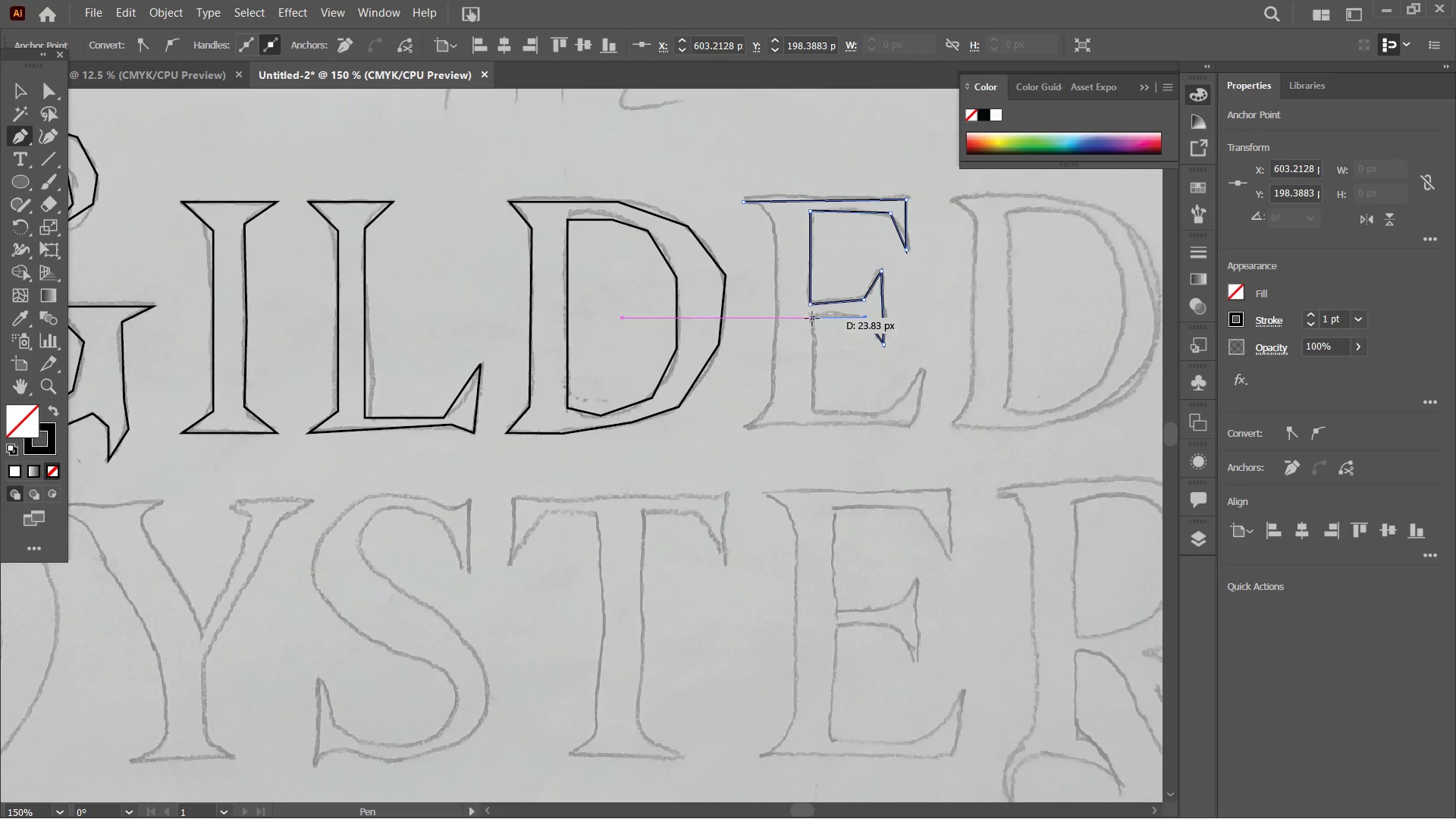 
left_click([812, 318])
 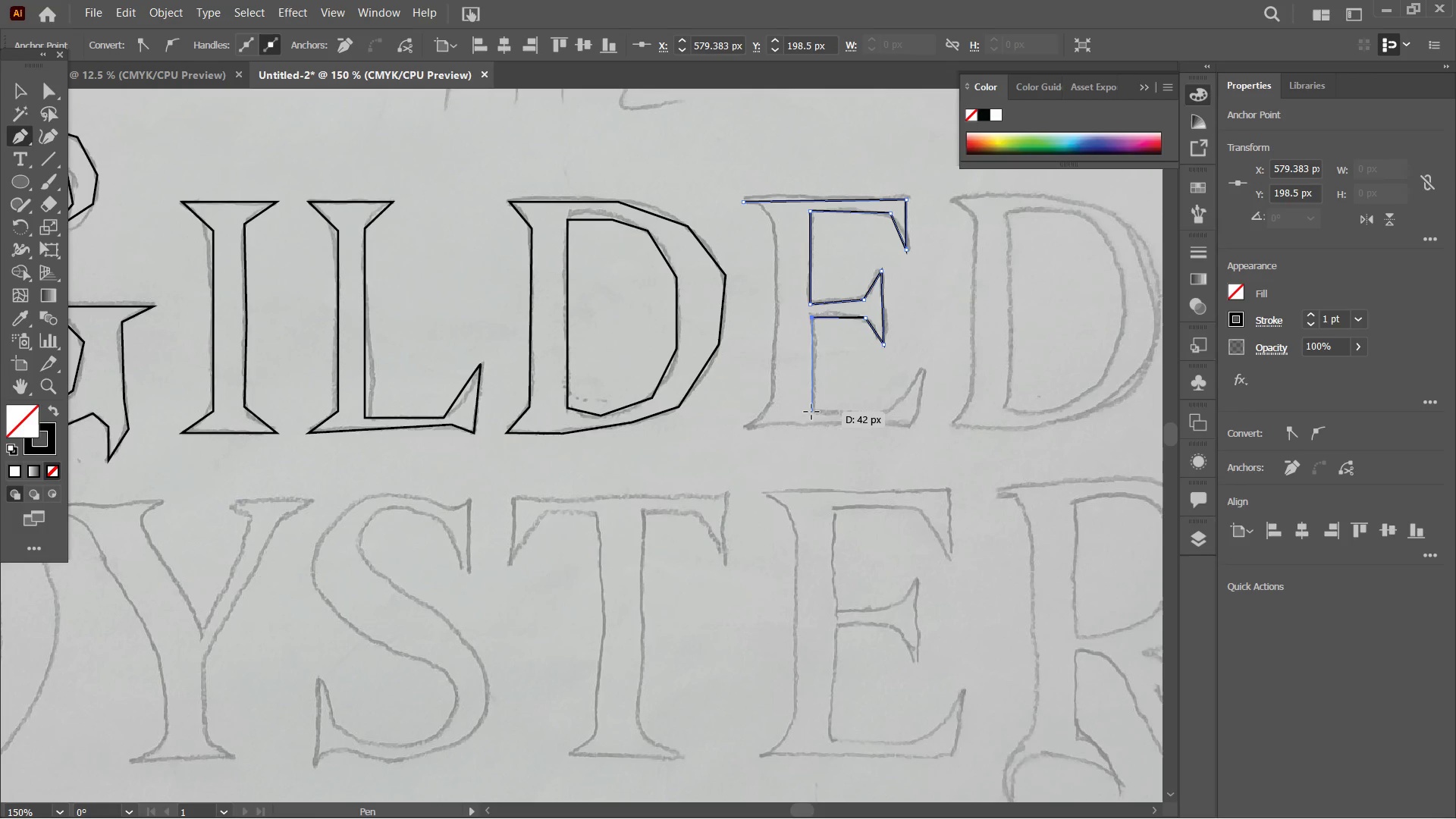 
left_click([811, 412])
 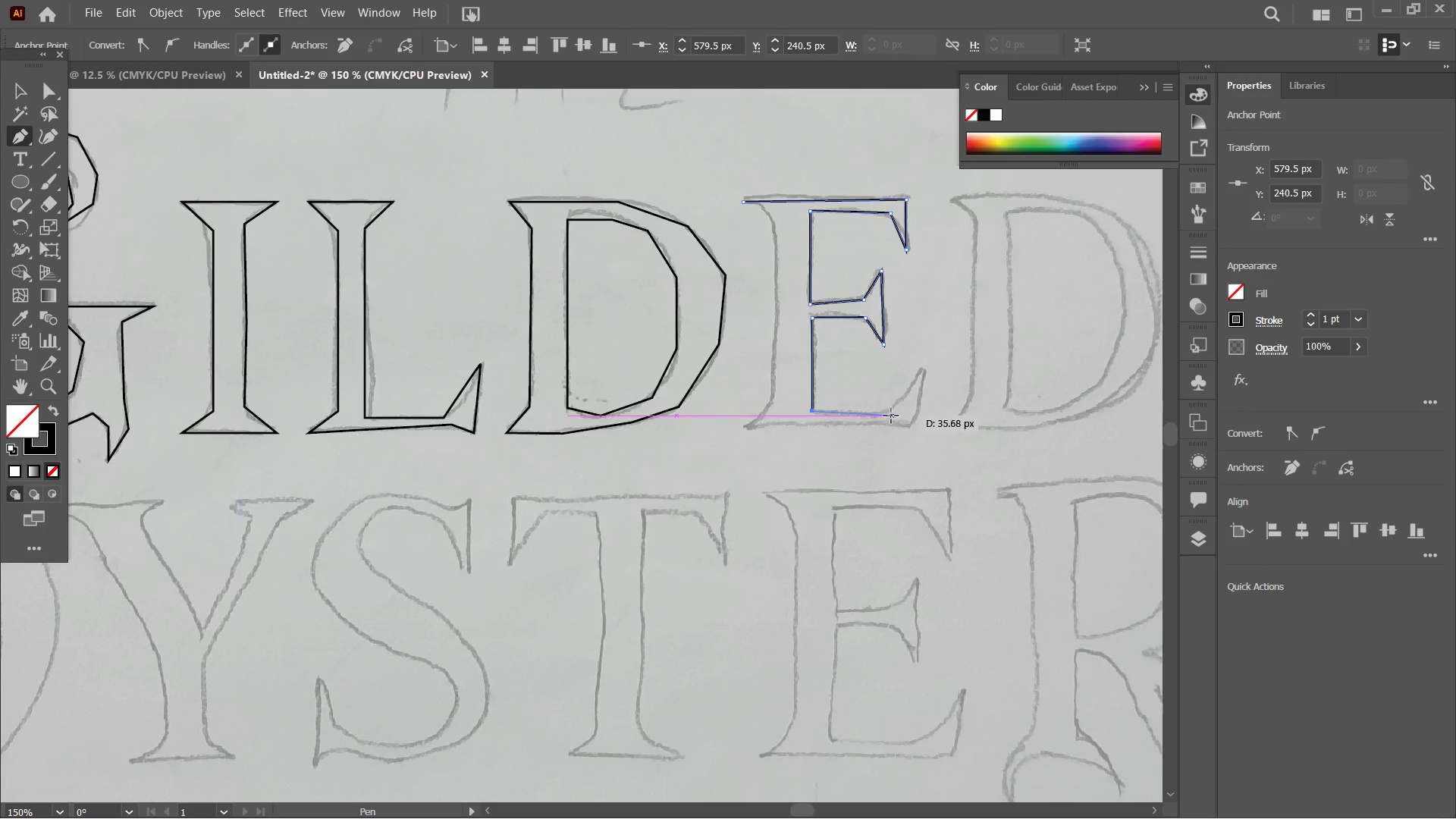 
left_click([890, 416])
 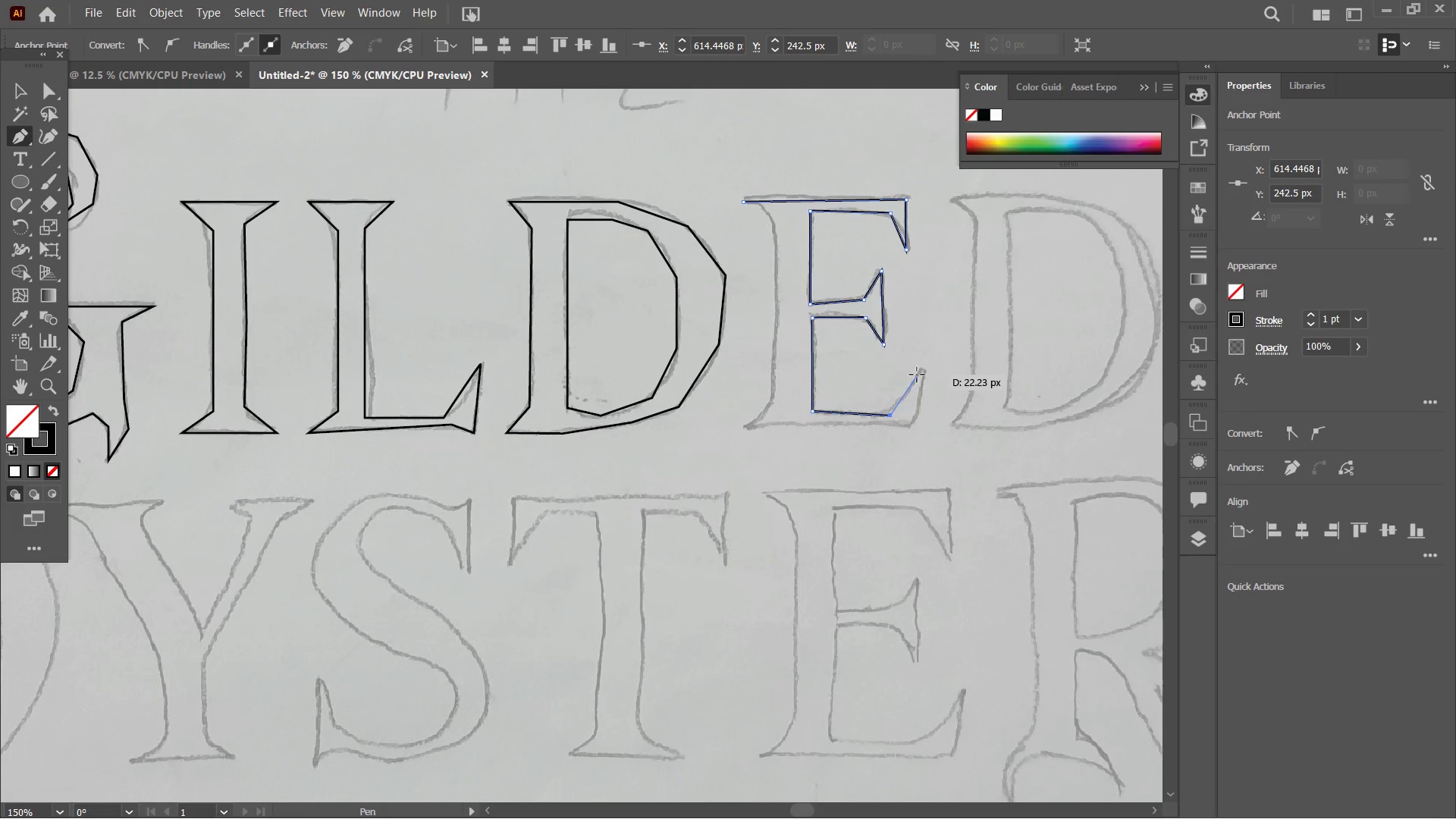 
left_click([924, 370])
 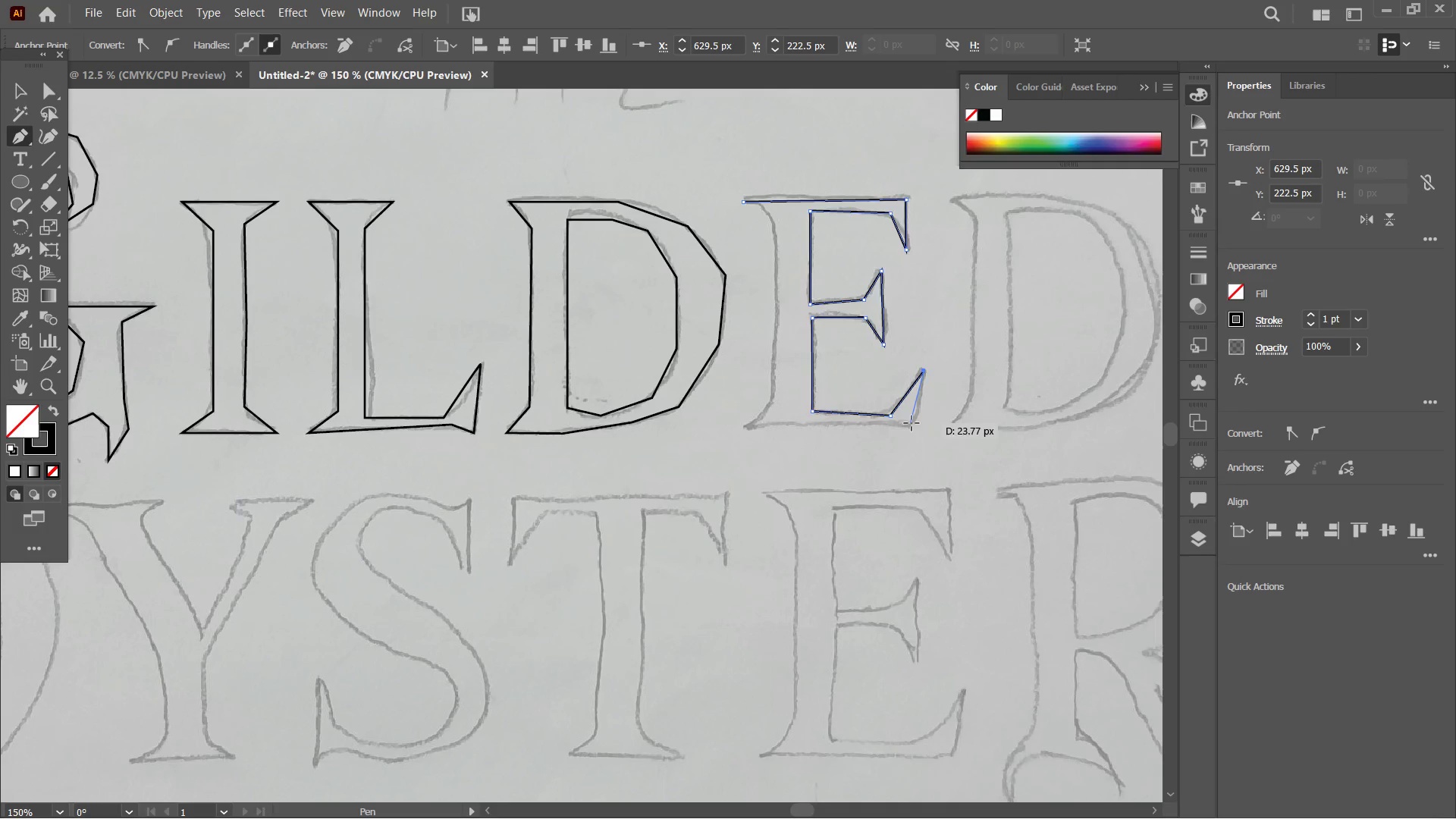 
left_click([912, 423])
 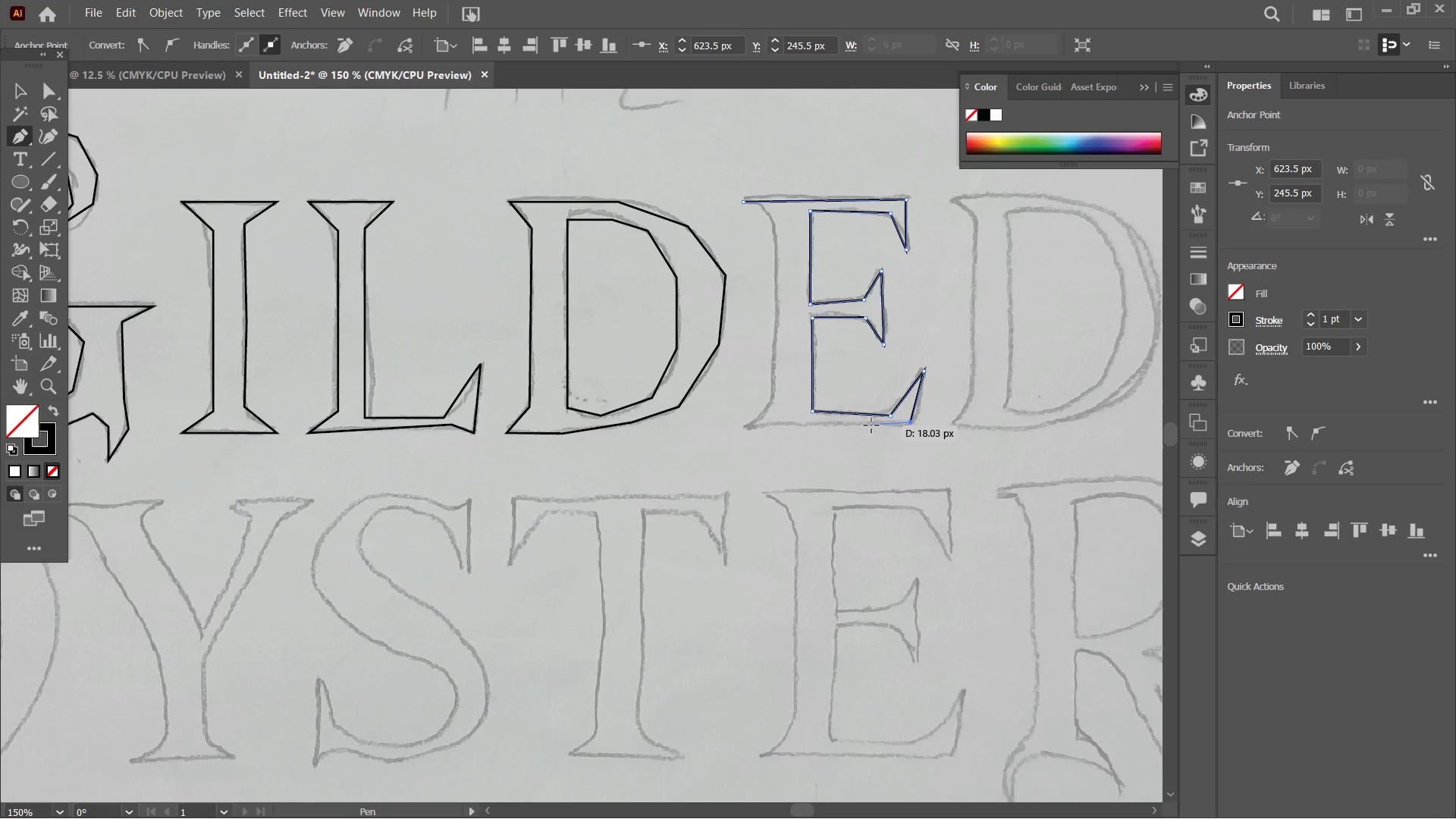 
key(Control+Z)
 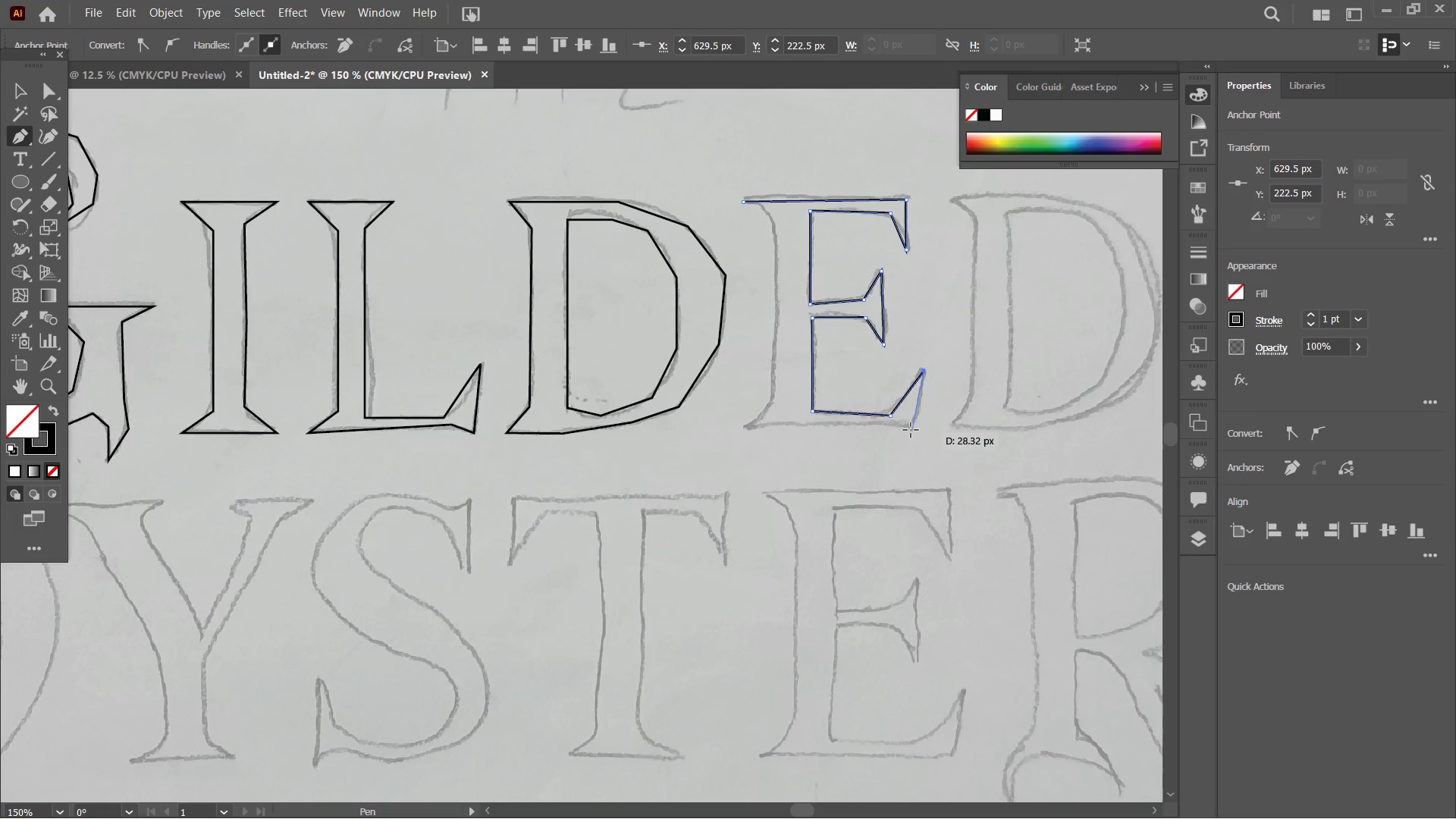 
left_click([911, 431])
 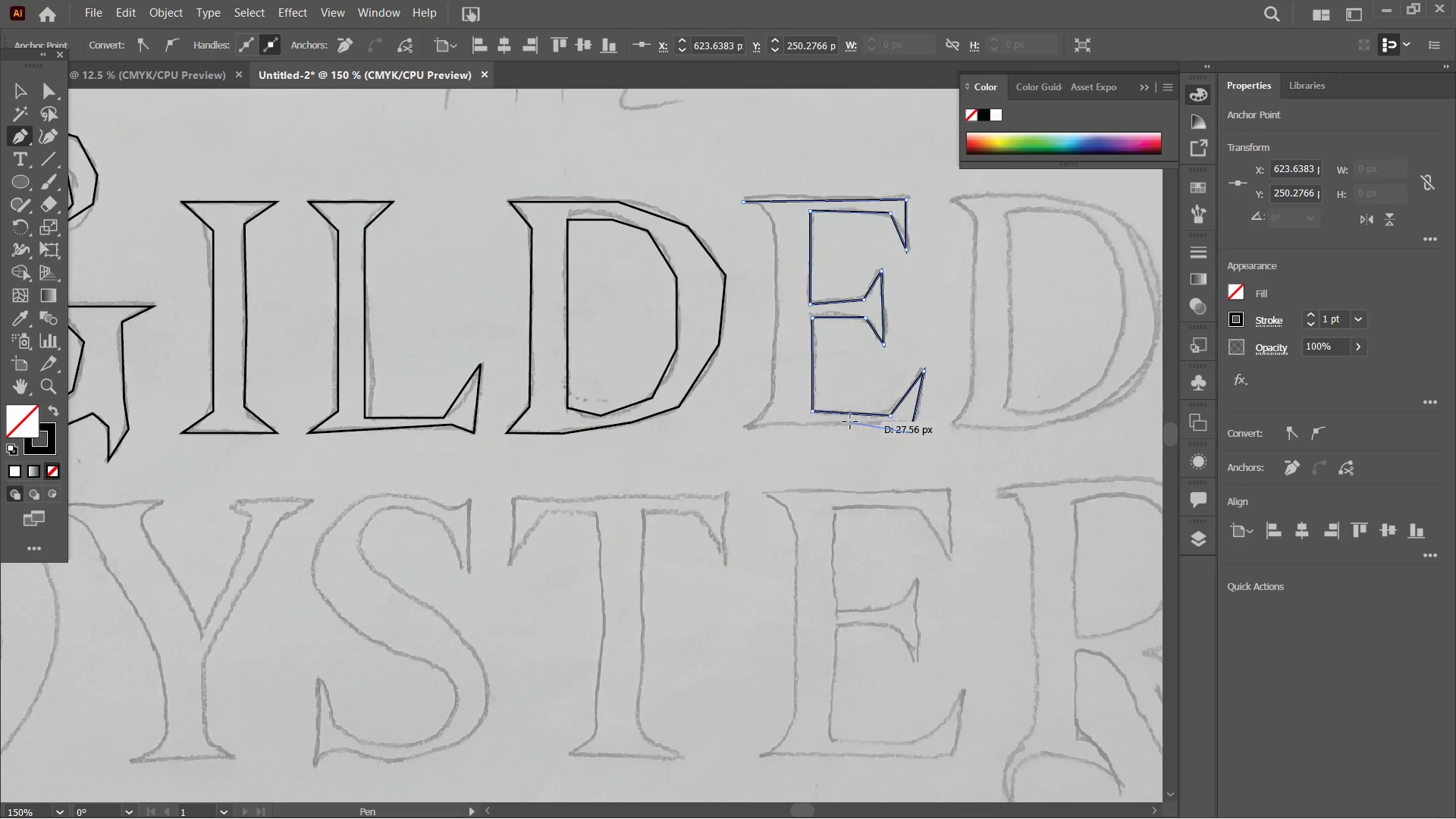 
left_click([850, 422])
 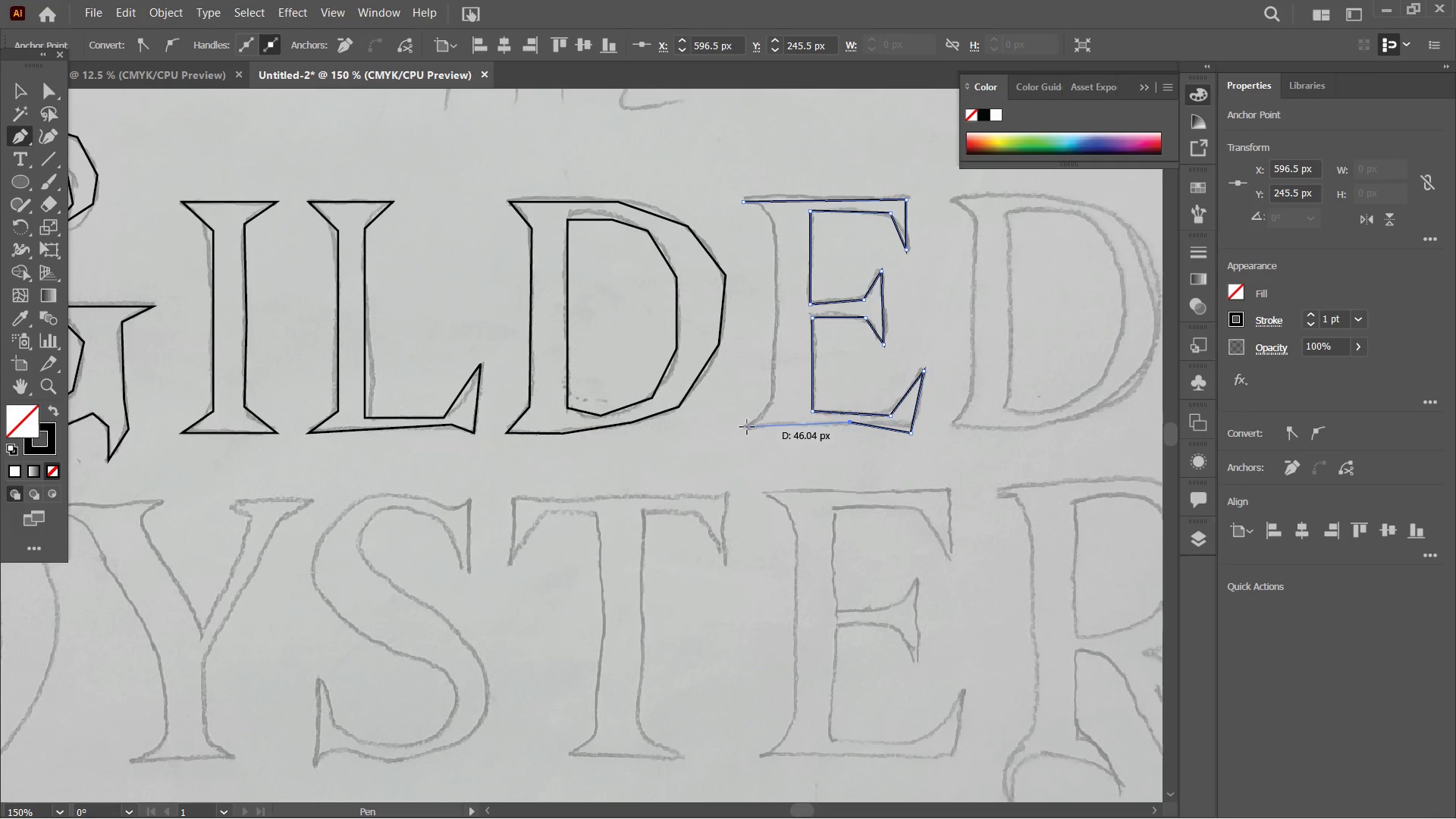 
left_click([747, 427])
 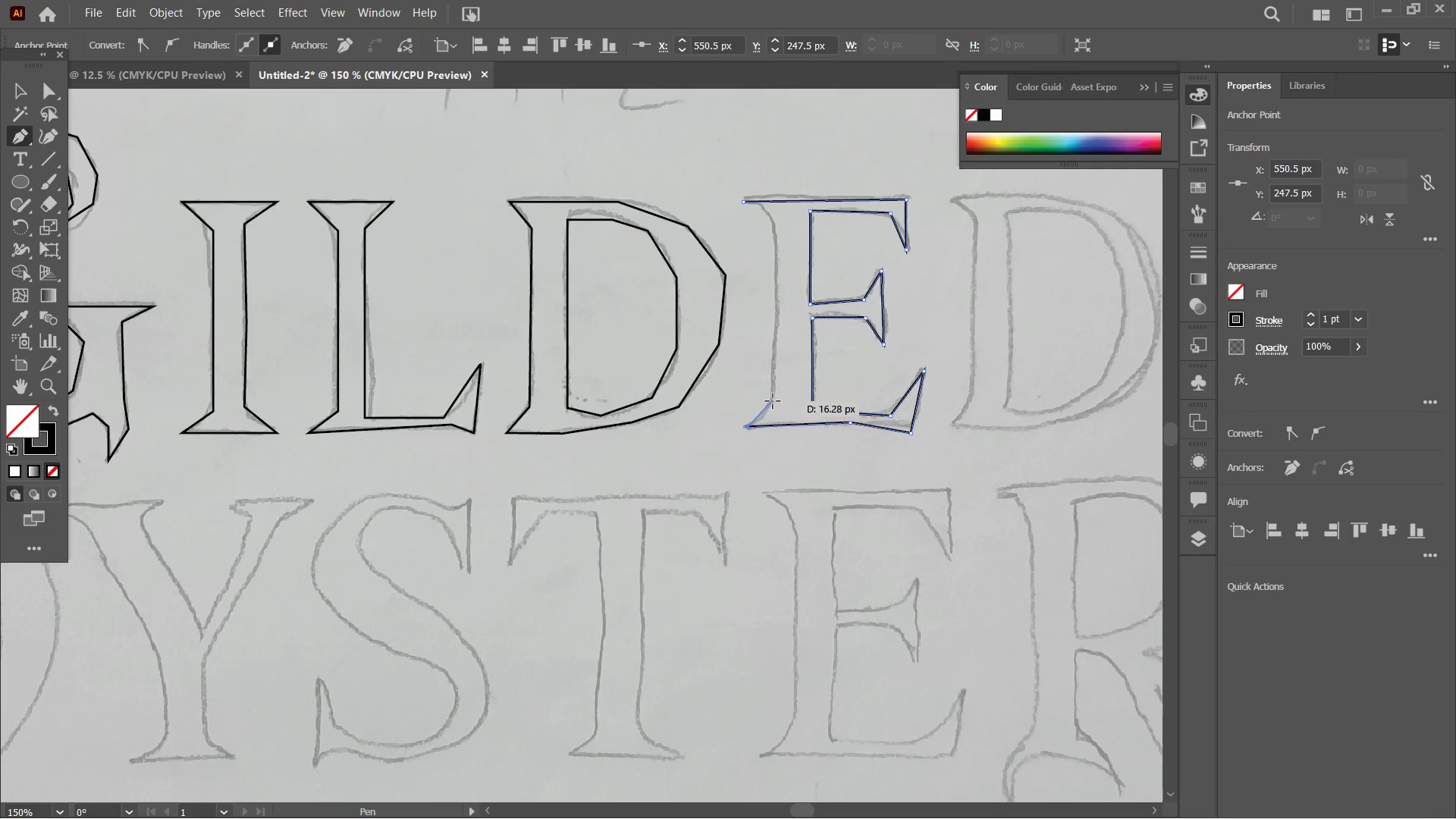 
left_click([773, 401])
 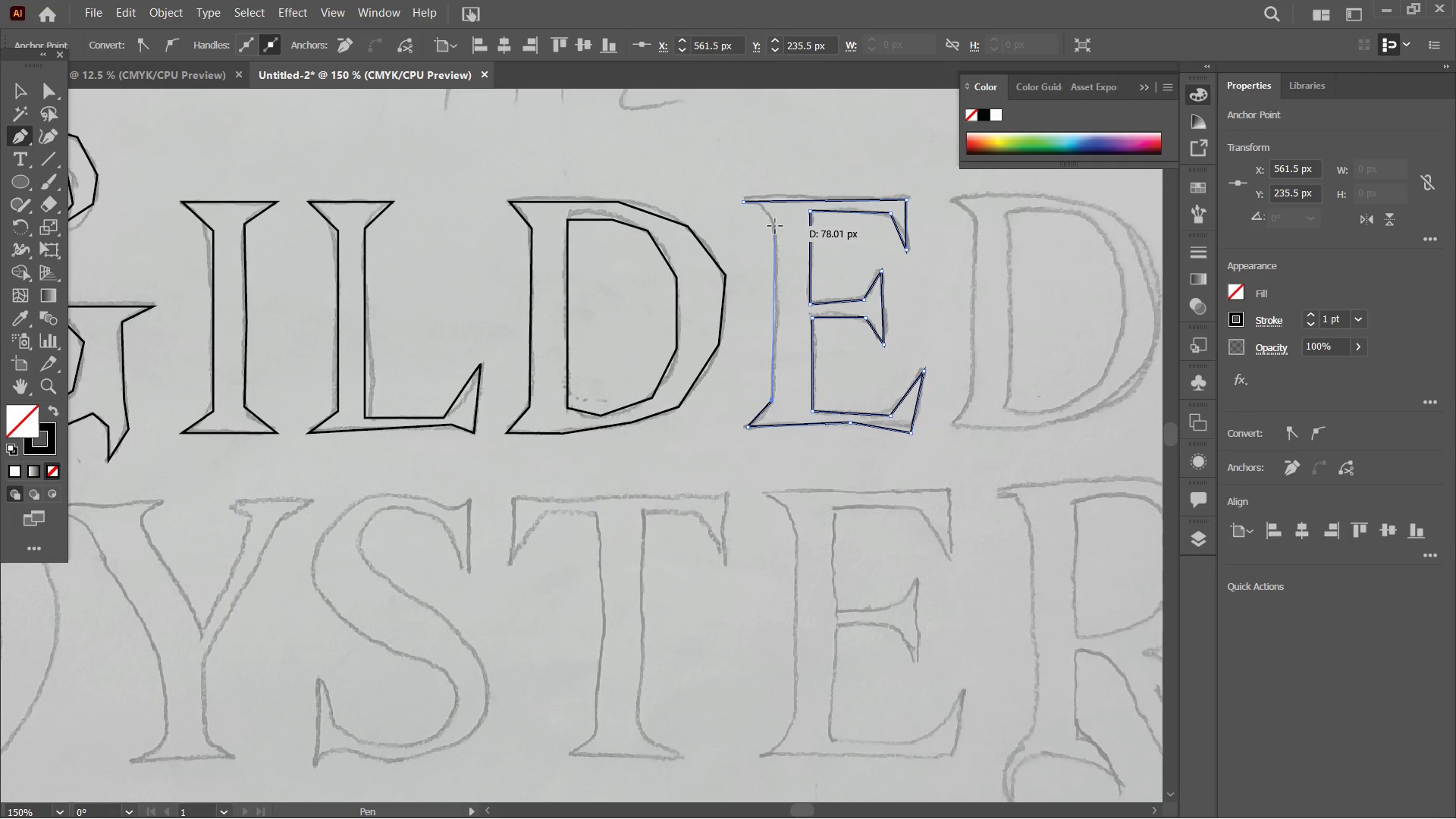 
left_click([775, 226])
 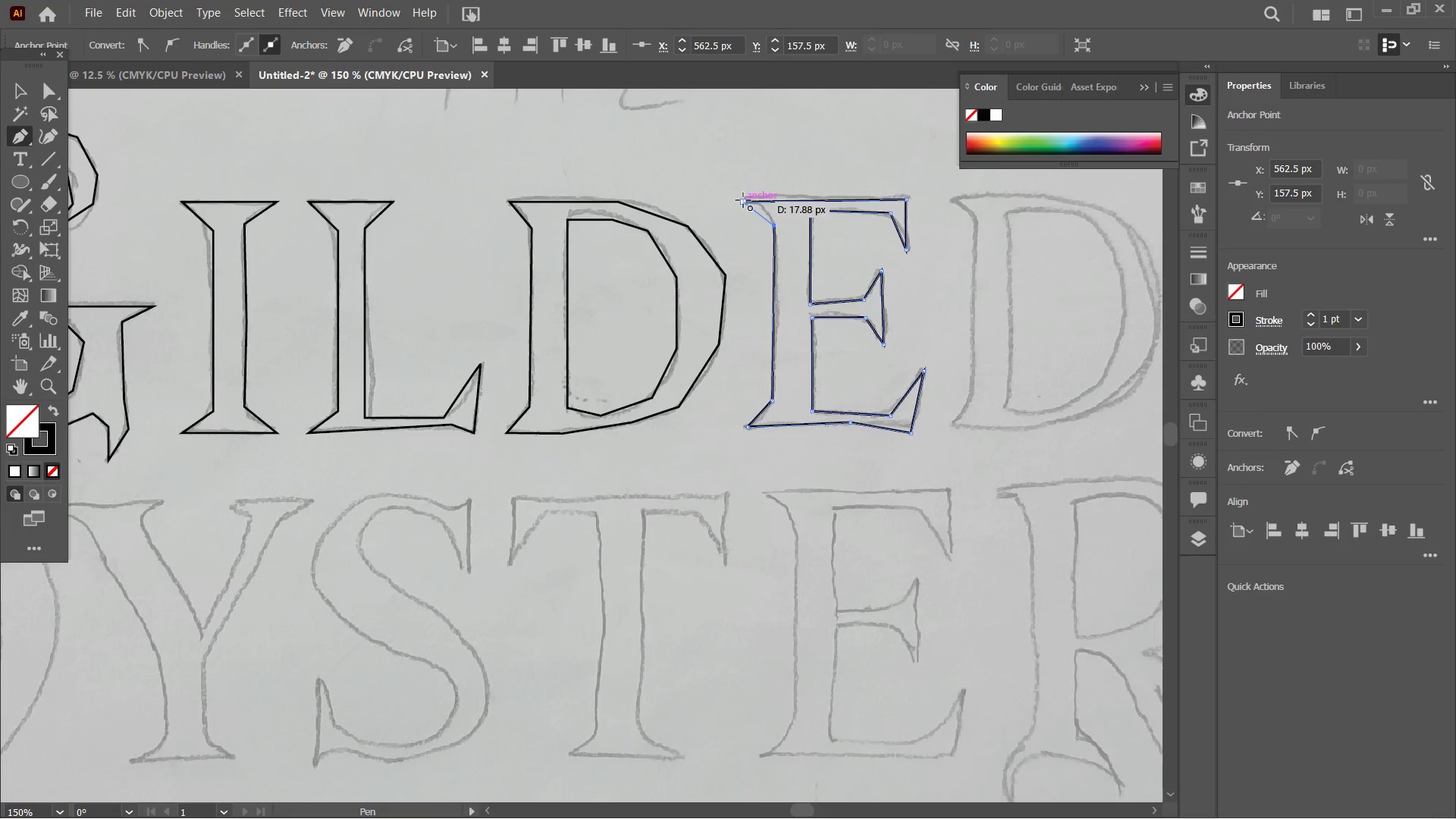 
left_click([743, 200])
 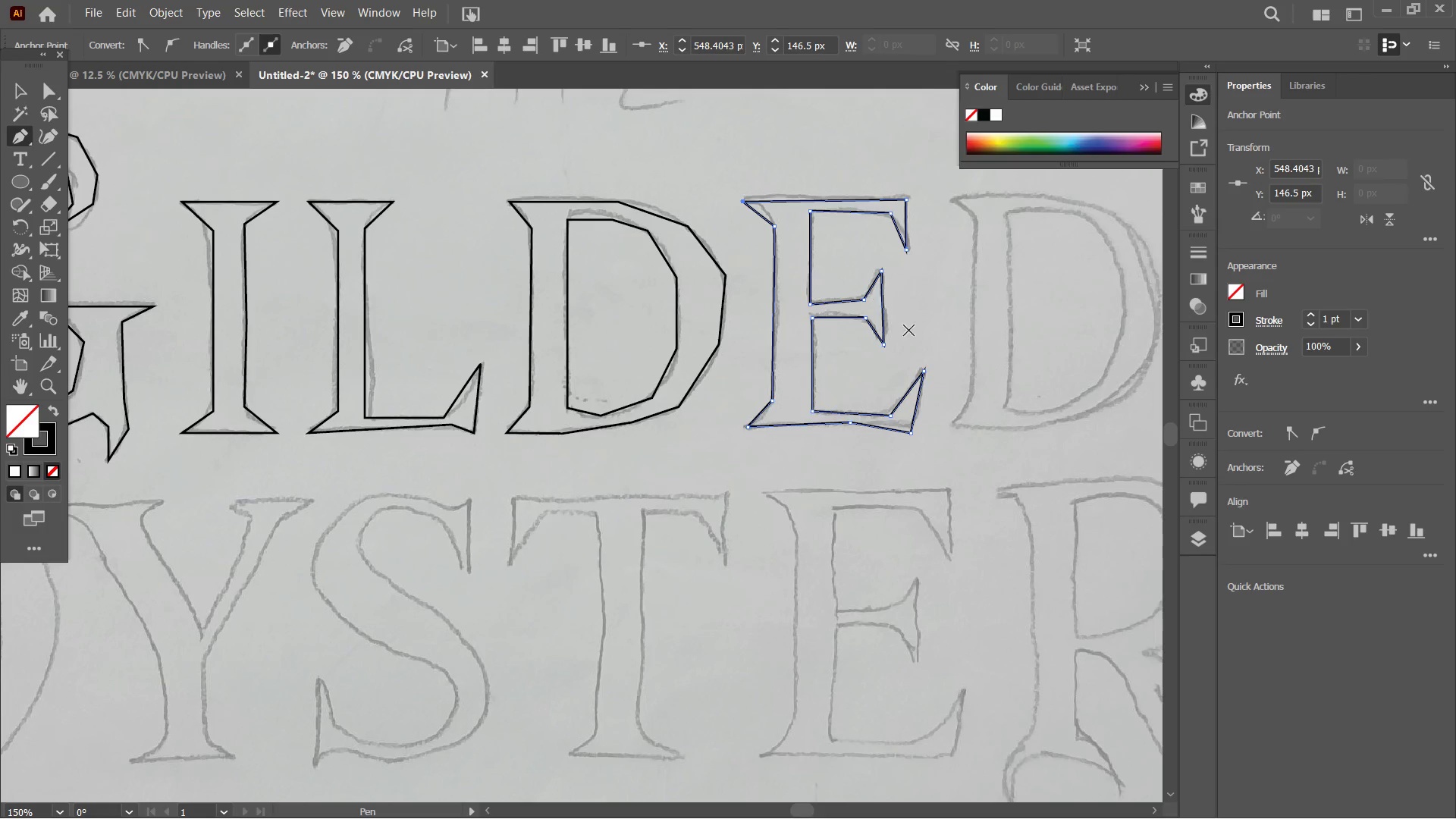 
hold_key(key=Space, duration=0.75)
 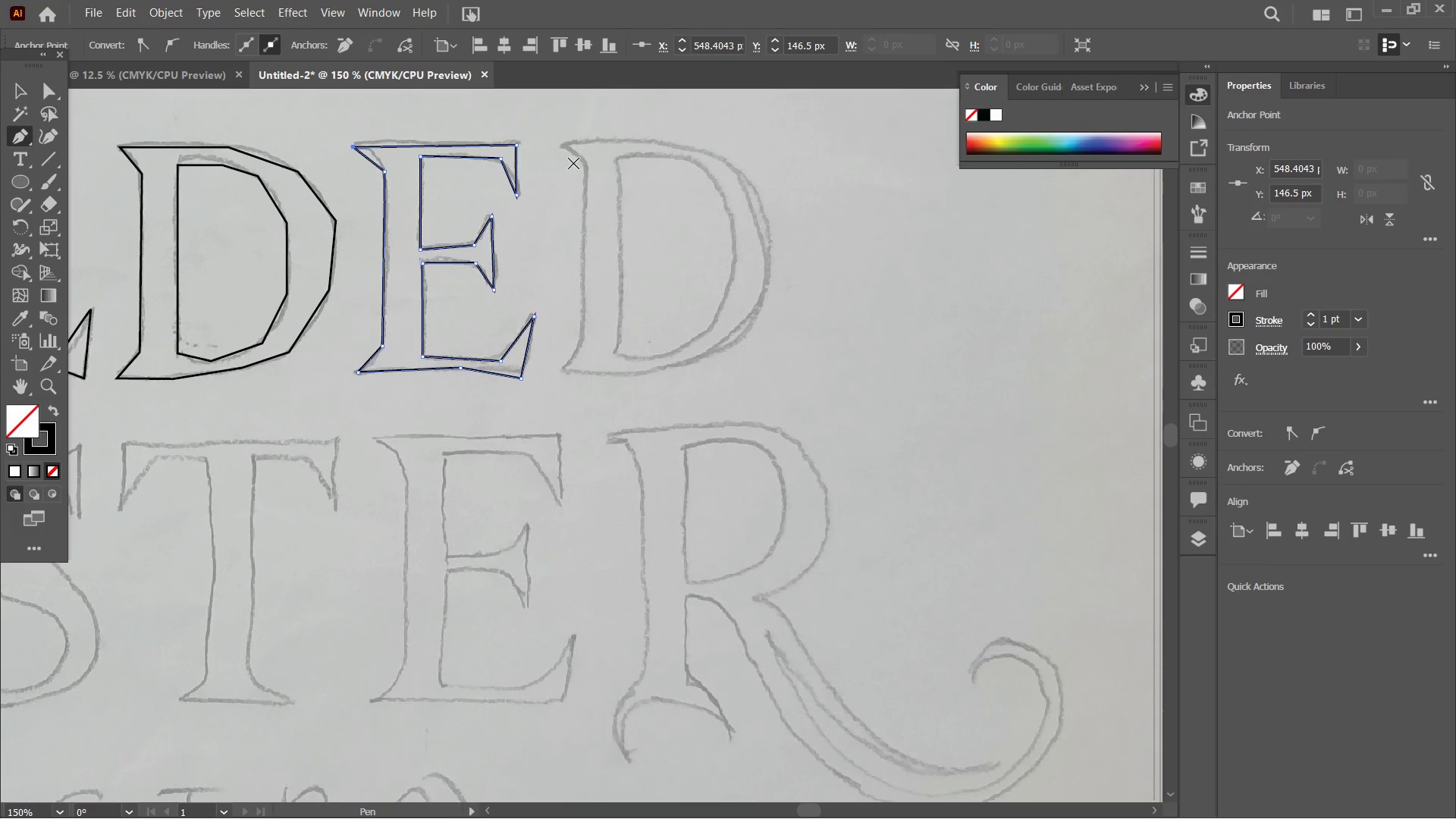 
left_click_drag(start_coordinate=[913, 345], to_coordinate=[523, 290])
 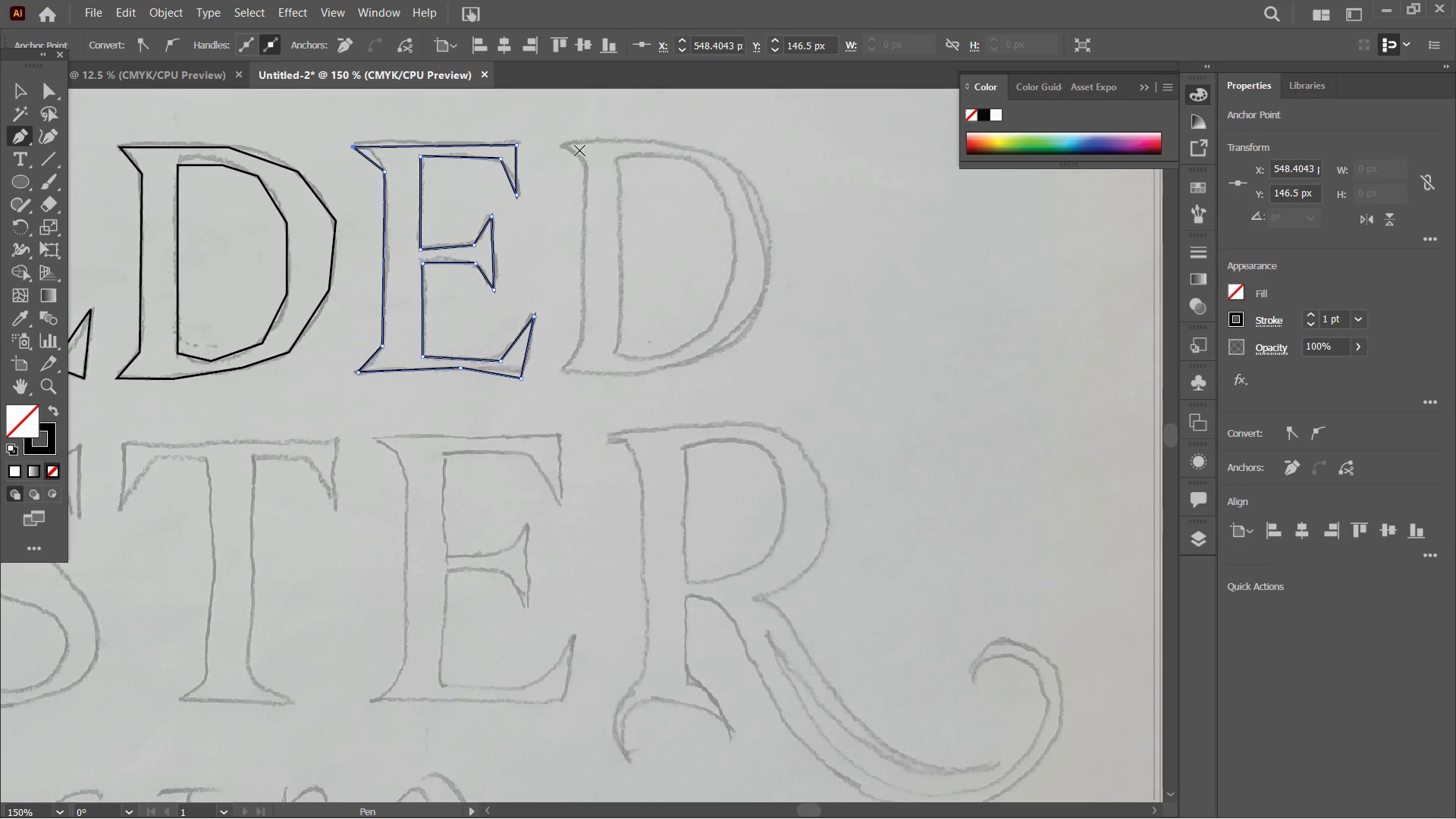 
hold_key(key=Space, duration=0.45)
 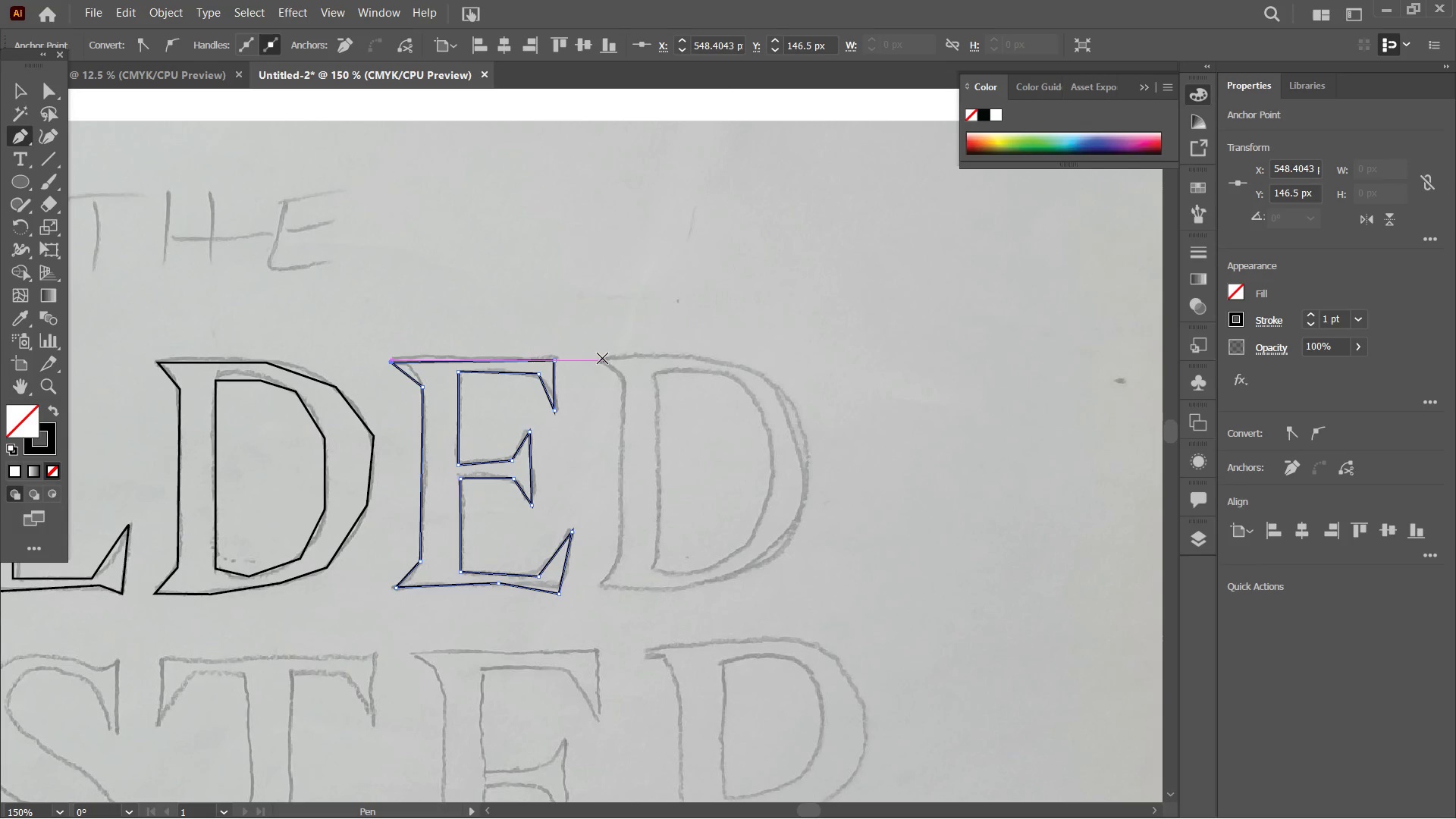 
left_click_drag(start_coordinate=[661, 247], to_coordinate=[700, 462])
 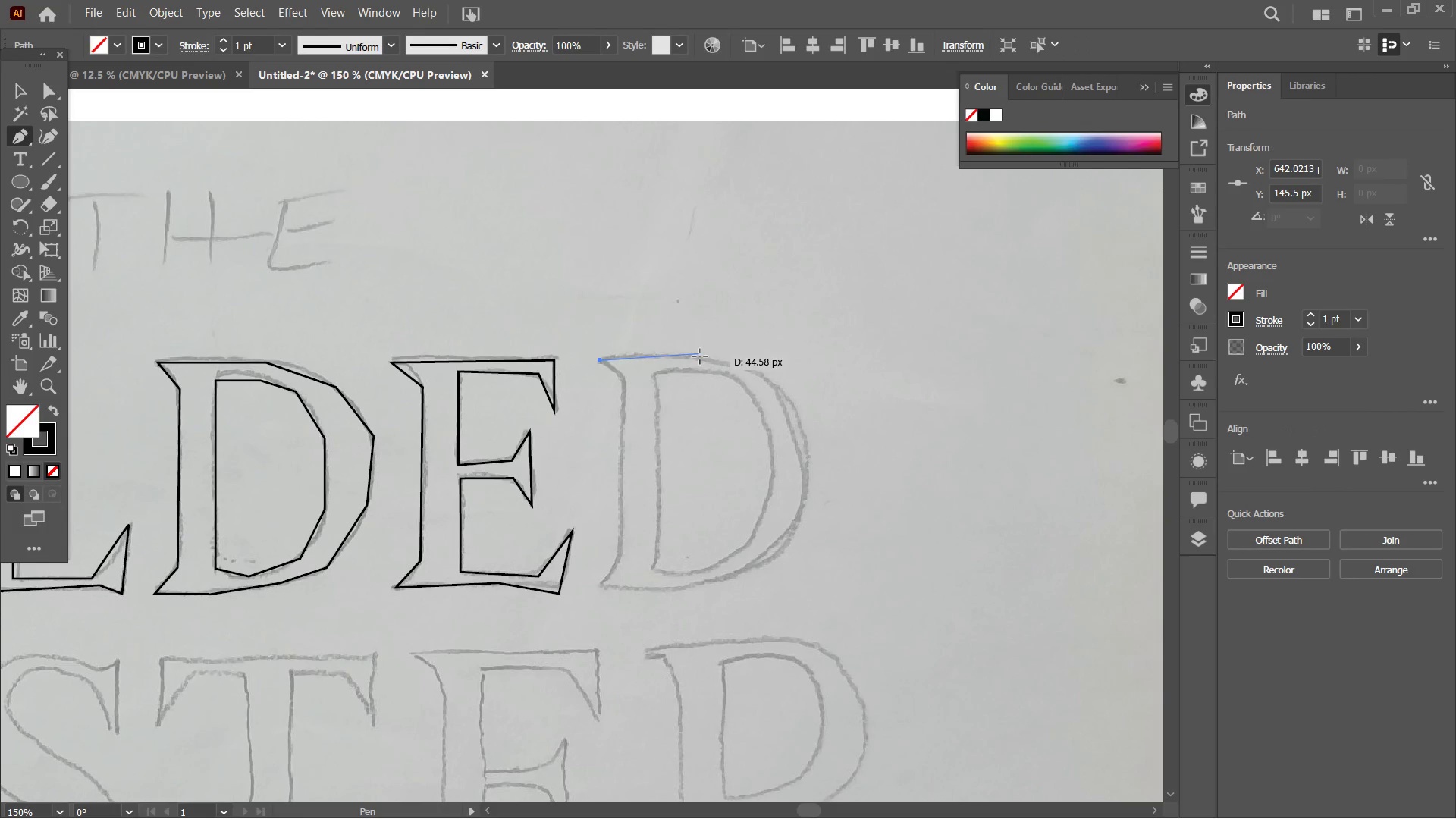 
left_click([699, 359])
 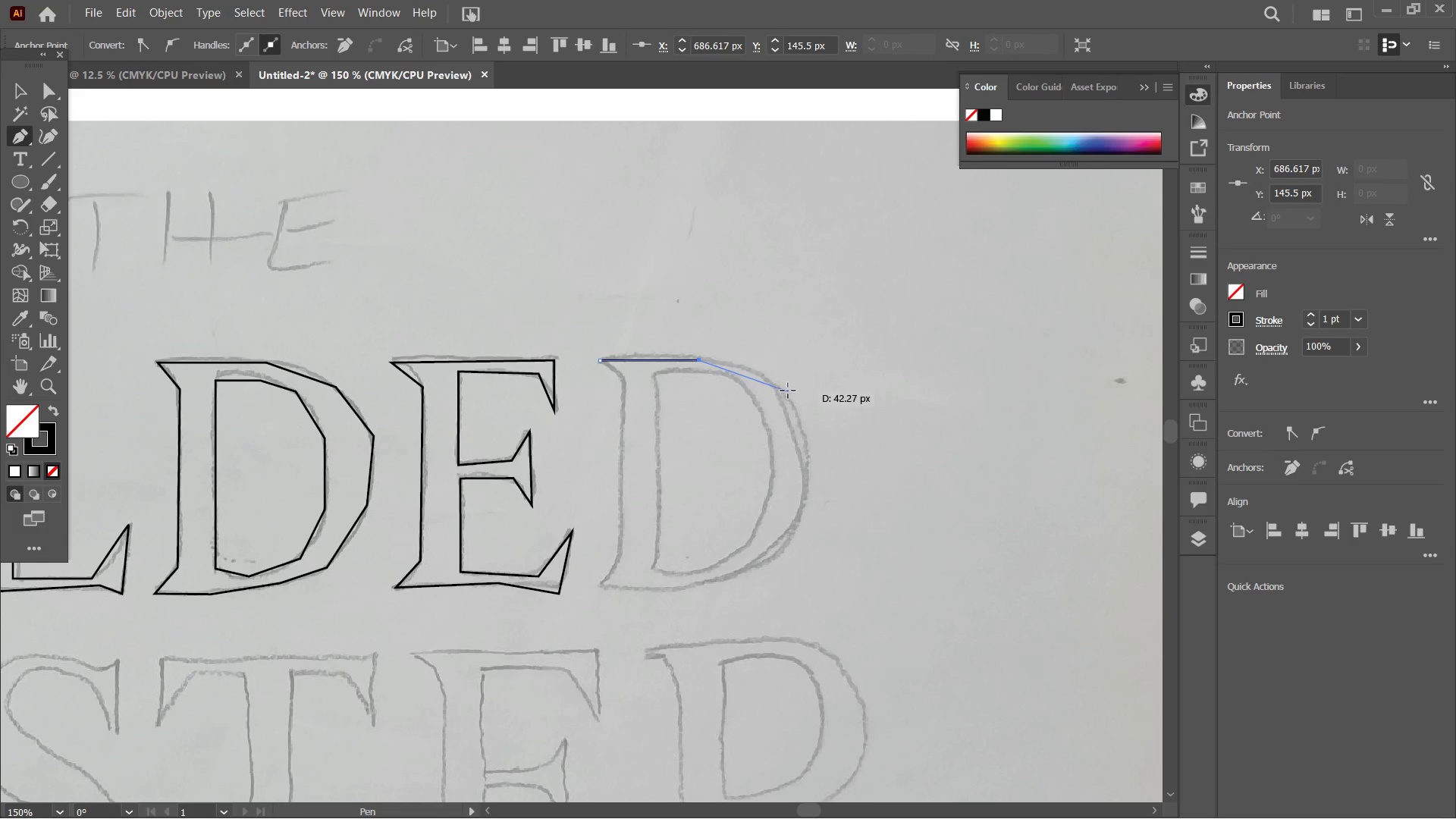 
left_click([788, 391])
 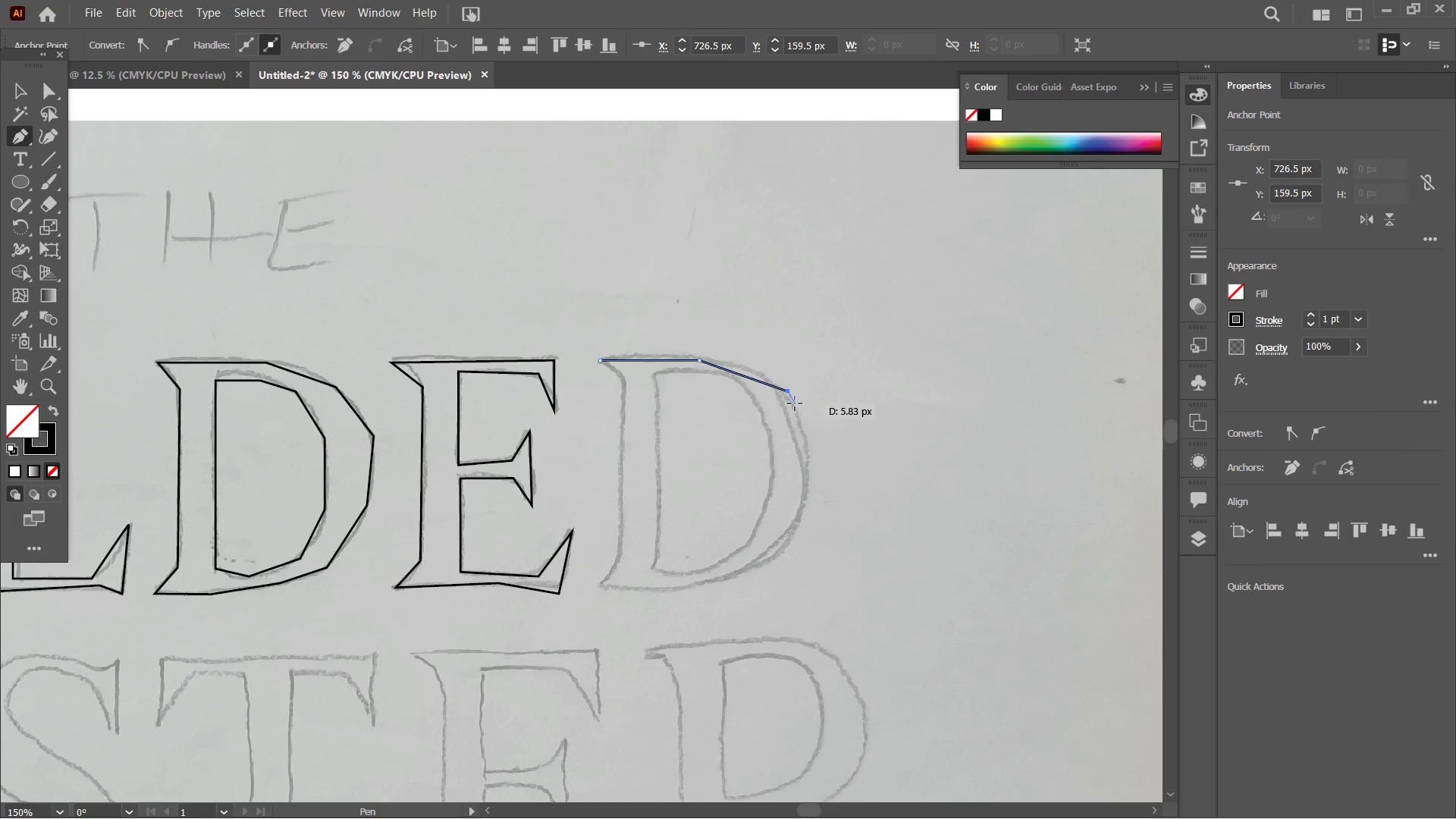 
scroll: coordinate [795, 392], scroll_direction: down, amount: 7.0
 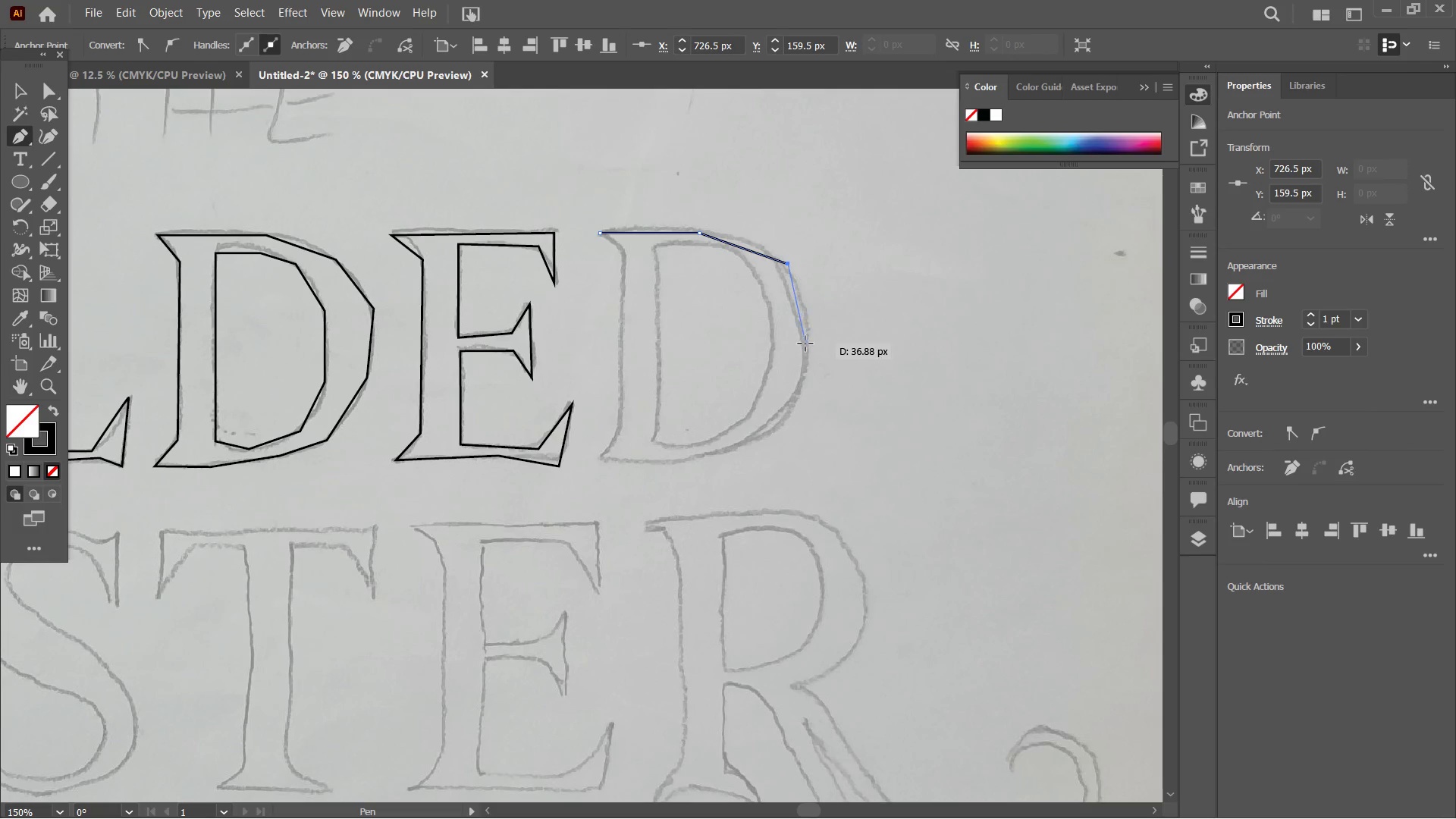 
left_click([808, 344])
 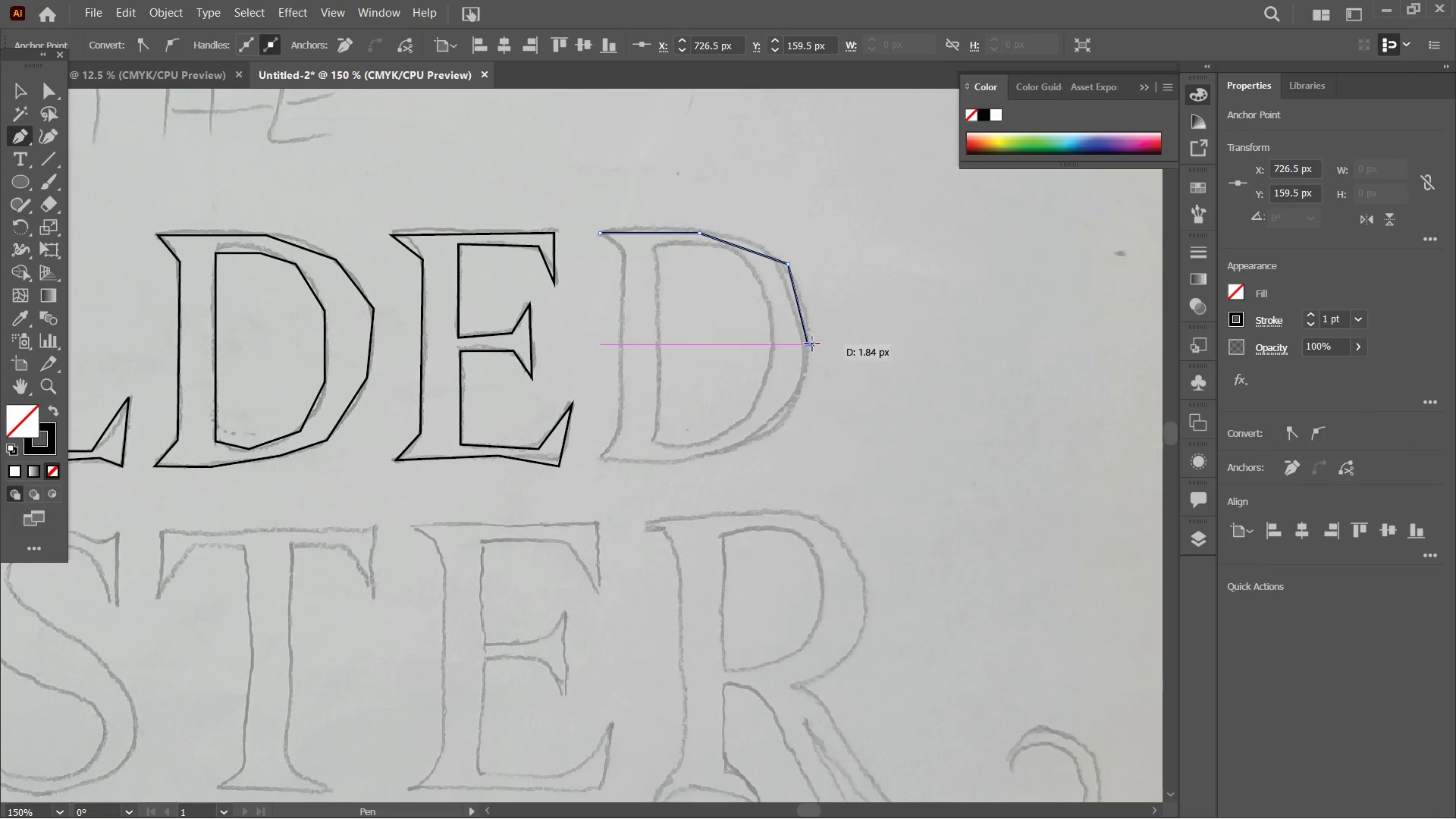 
scroll: coordinate [808, 341], scroll_direction: down, amount: 6.0
 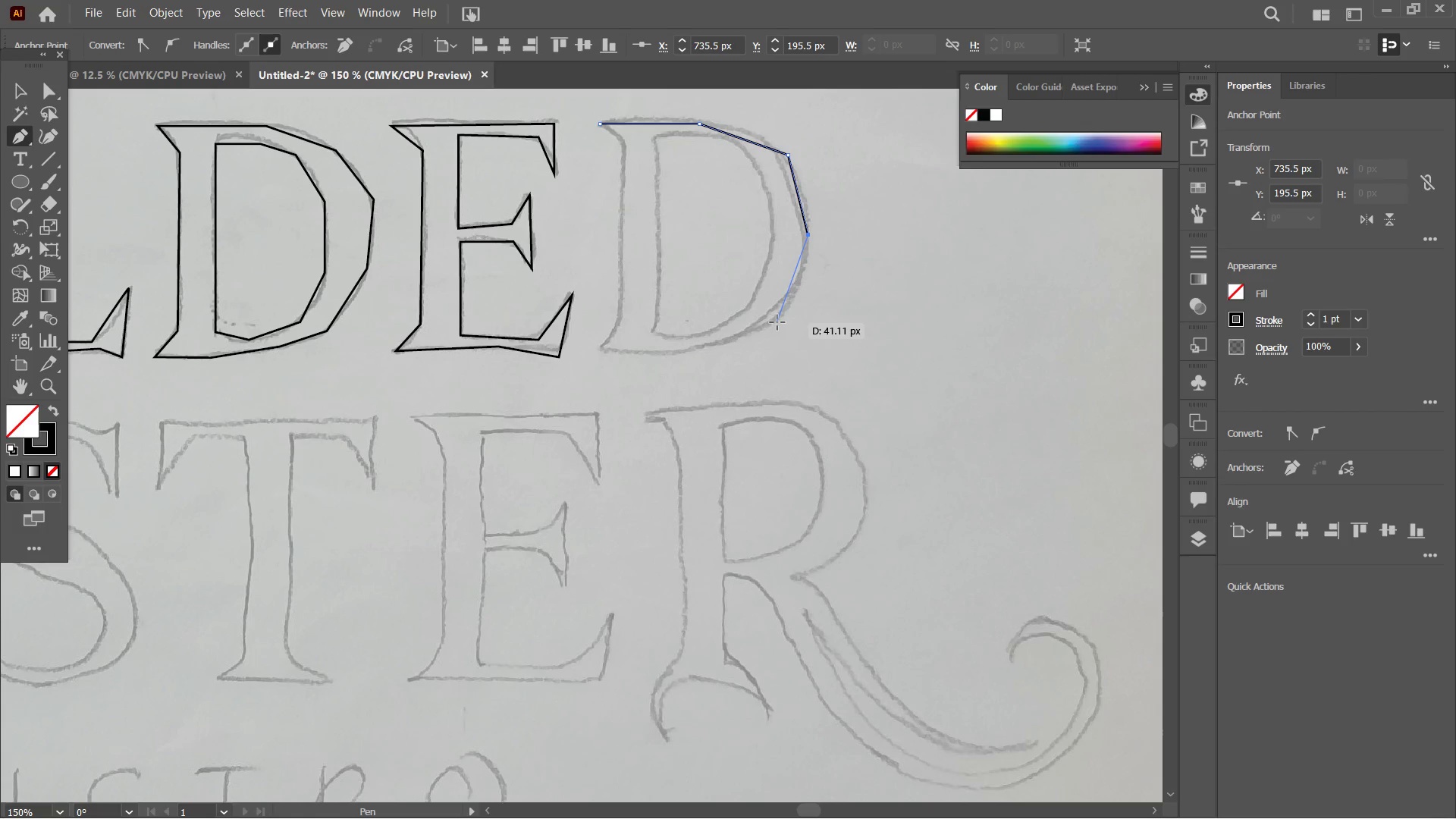 
left_click([777, 322])
 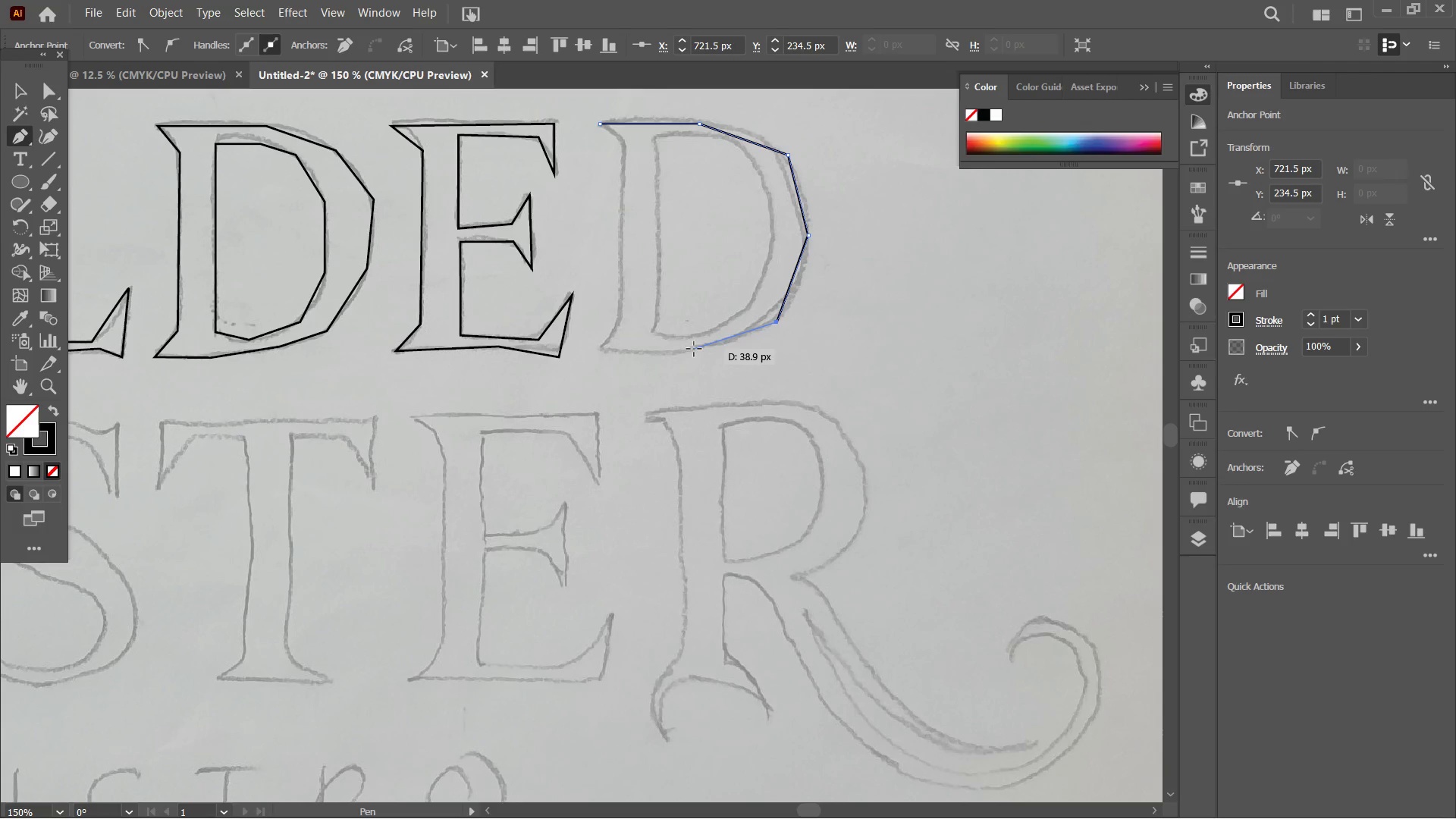 
left_click([694, 349])
 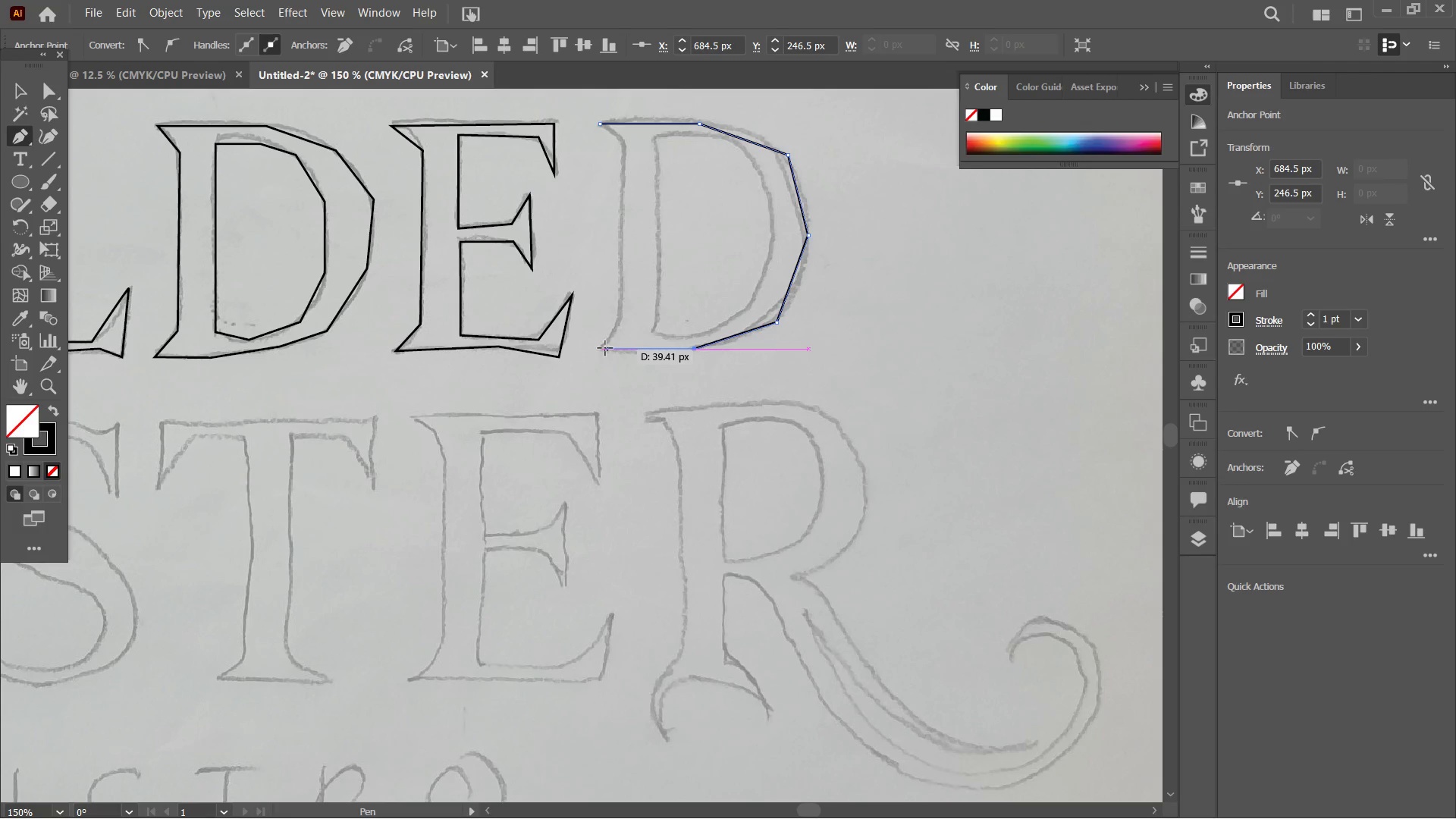 
left_click([600, 348])
 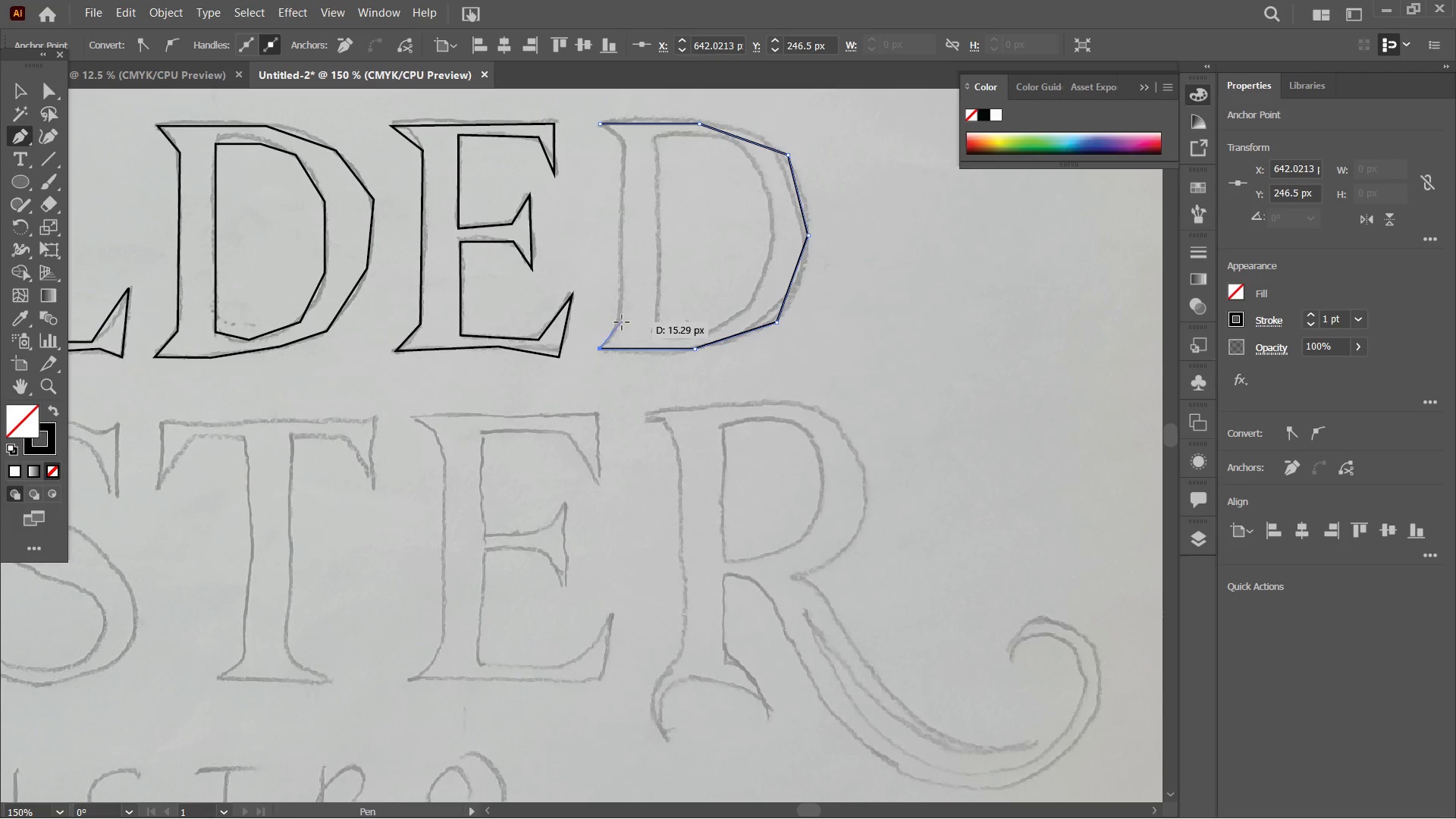 
left_click([622, 322])
 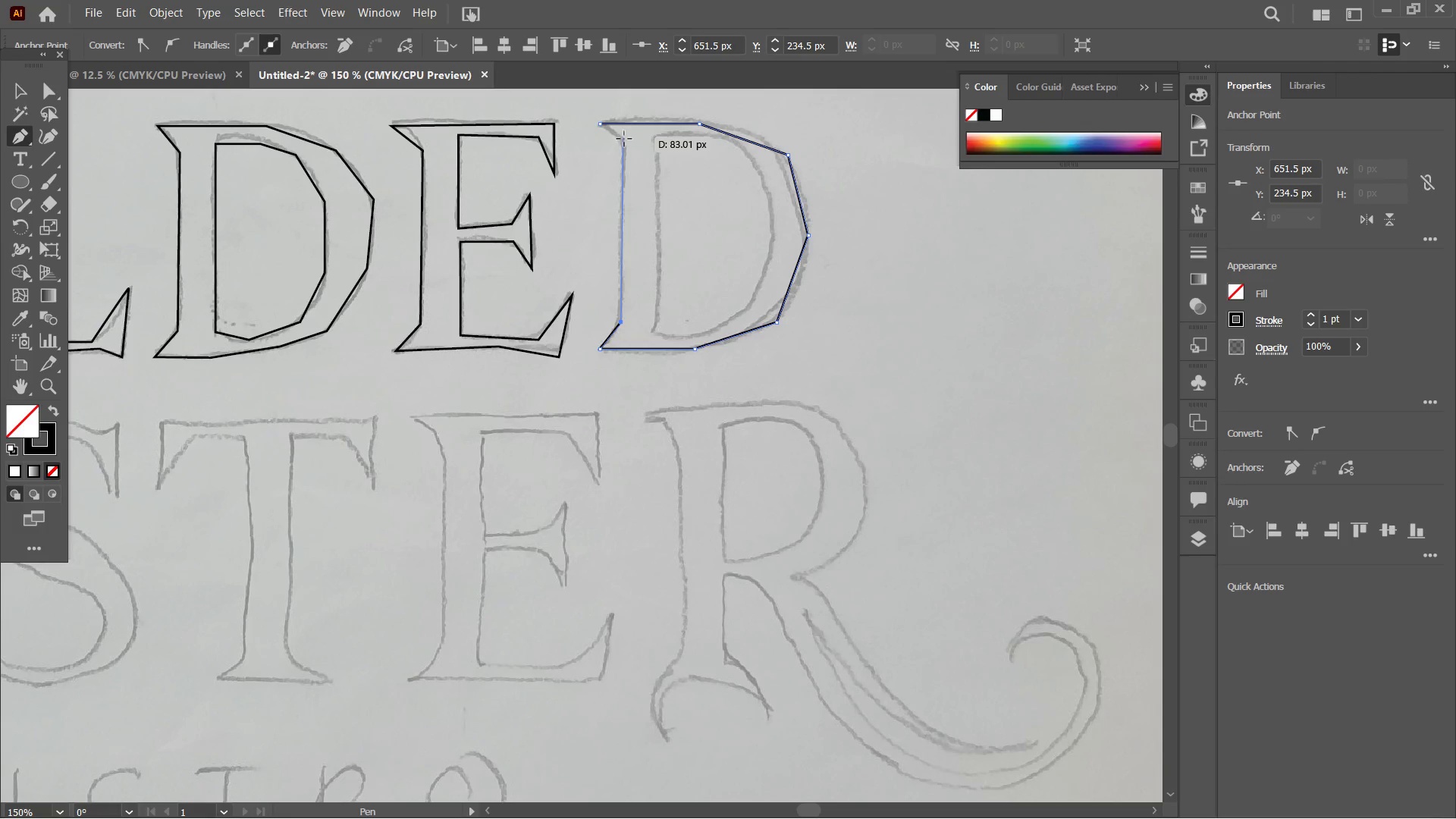 
left_click([625, 143])
 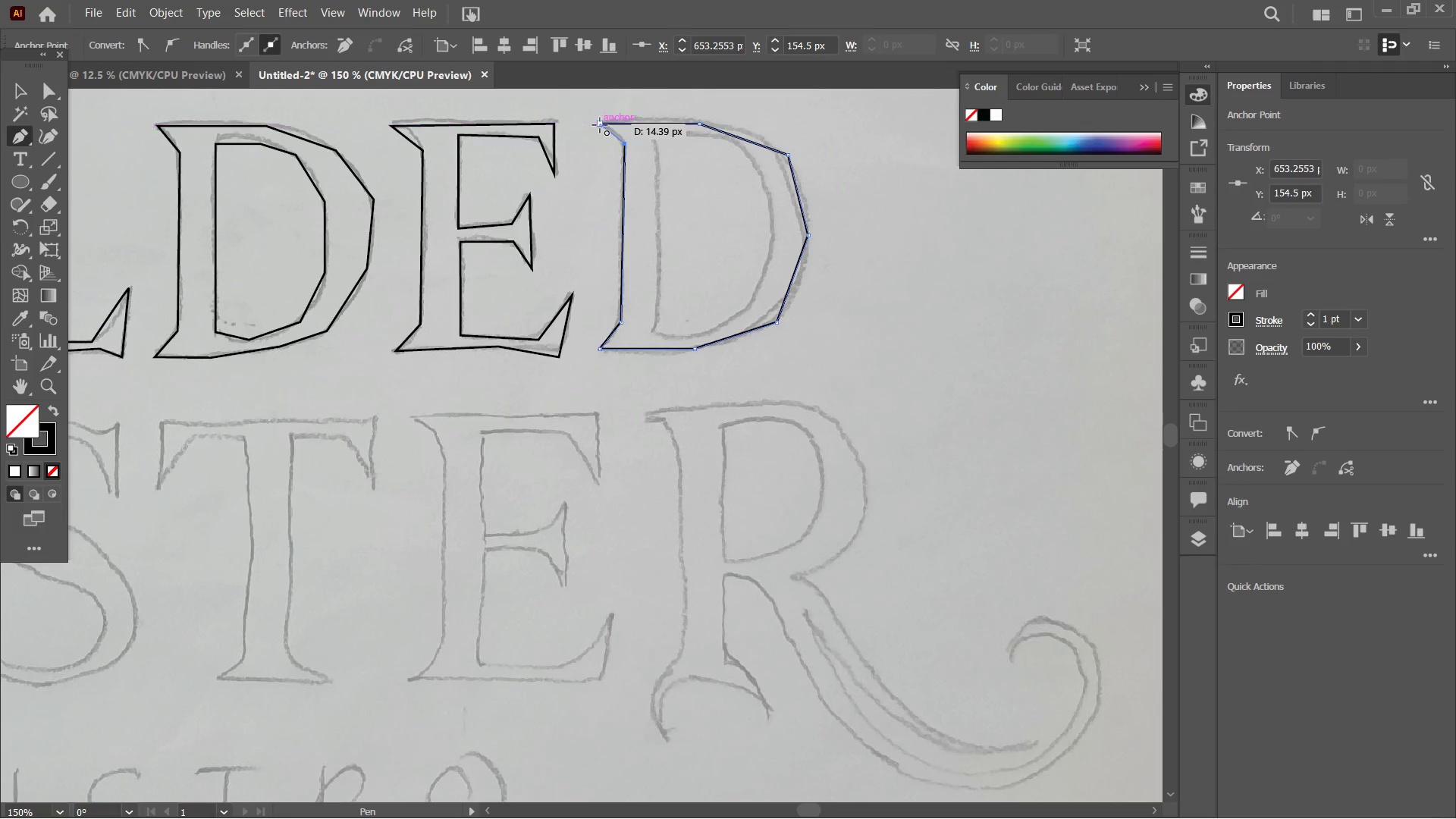 
left_click([600, 125])
 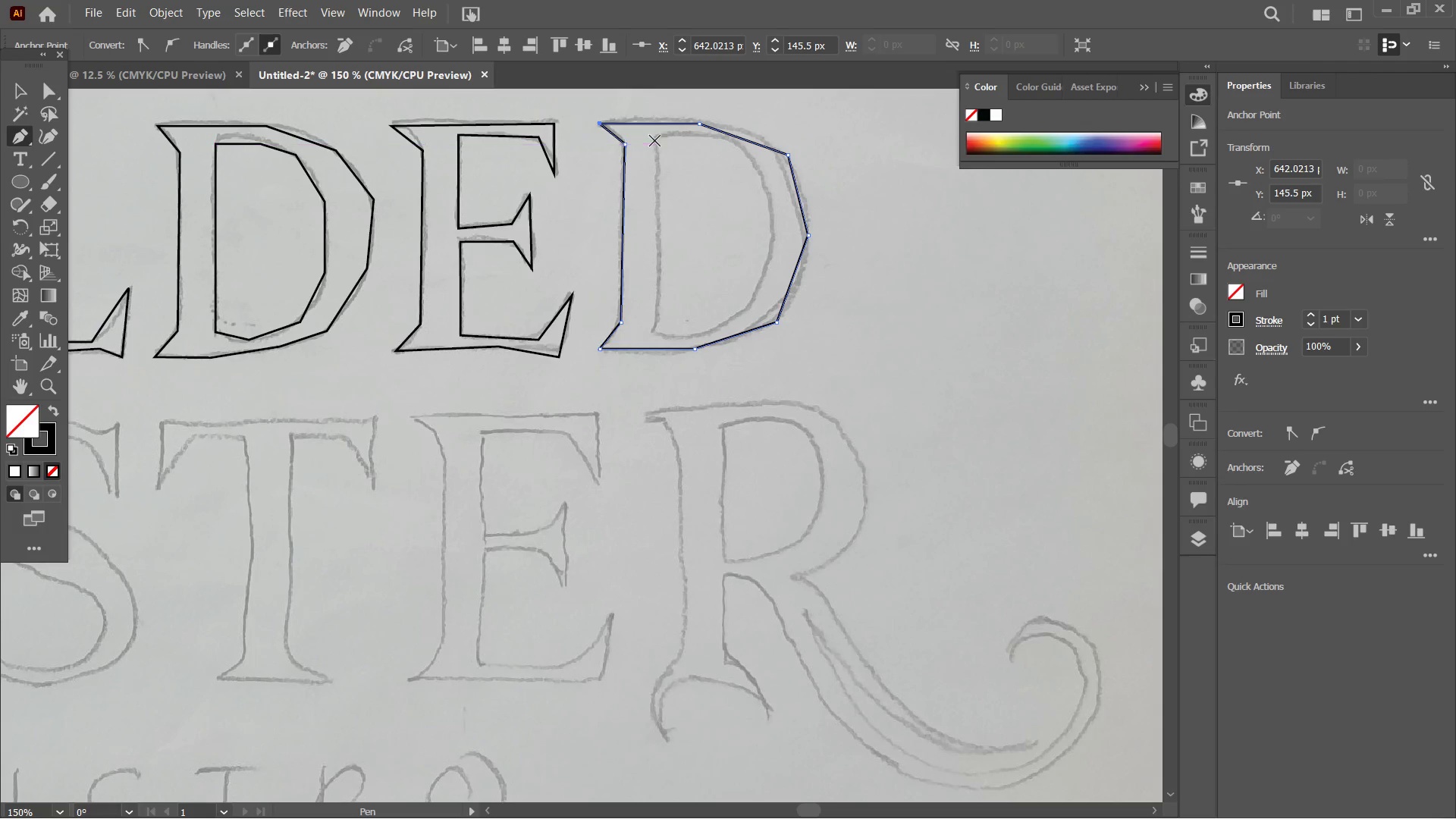 
left_click([655, 137])
 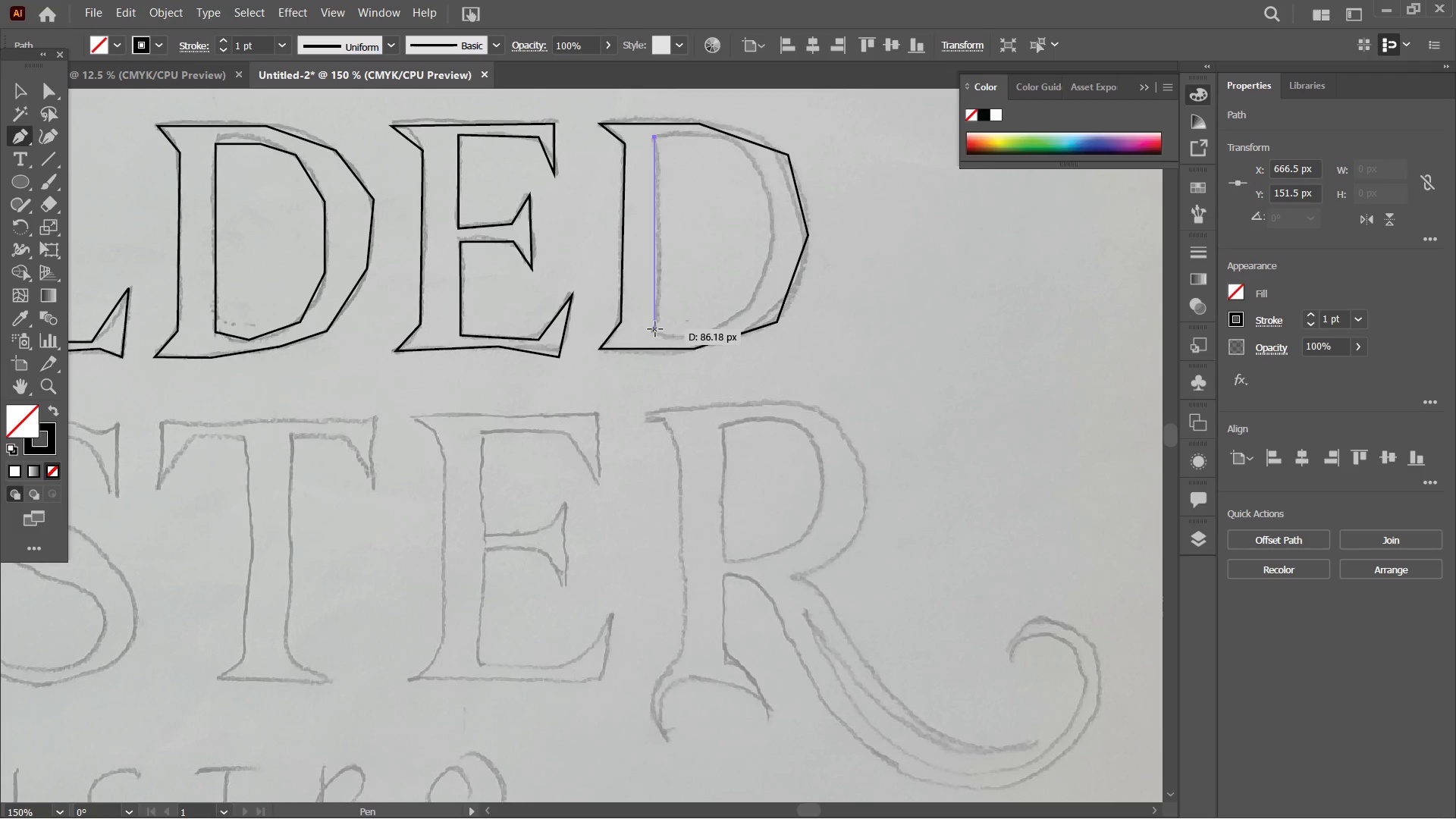 
left_click([655, 332])
 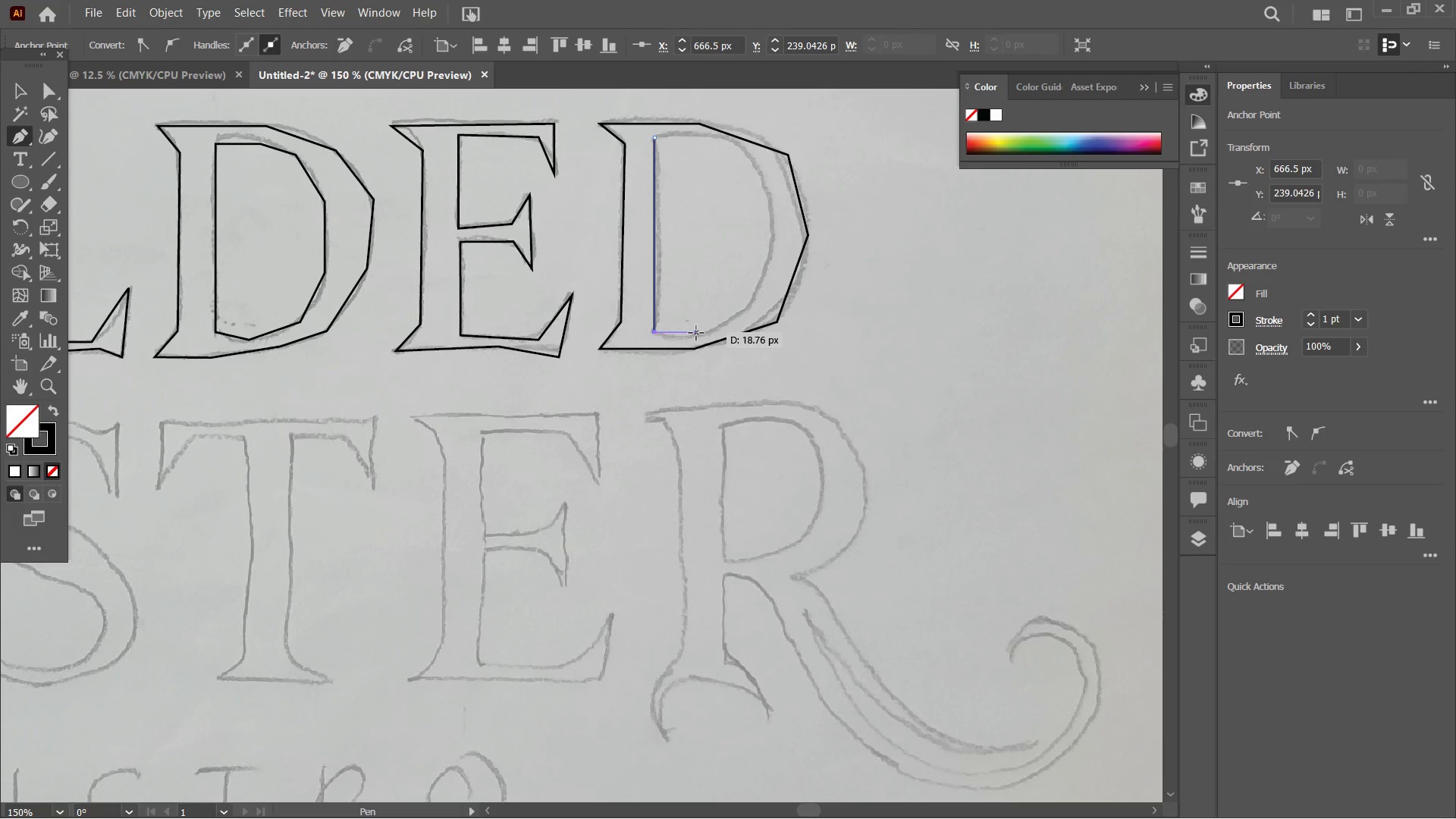 
left_click([696, 333])
 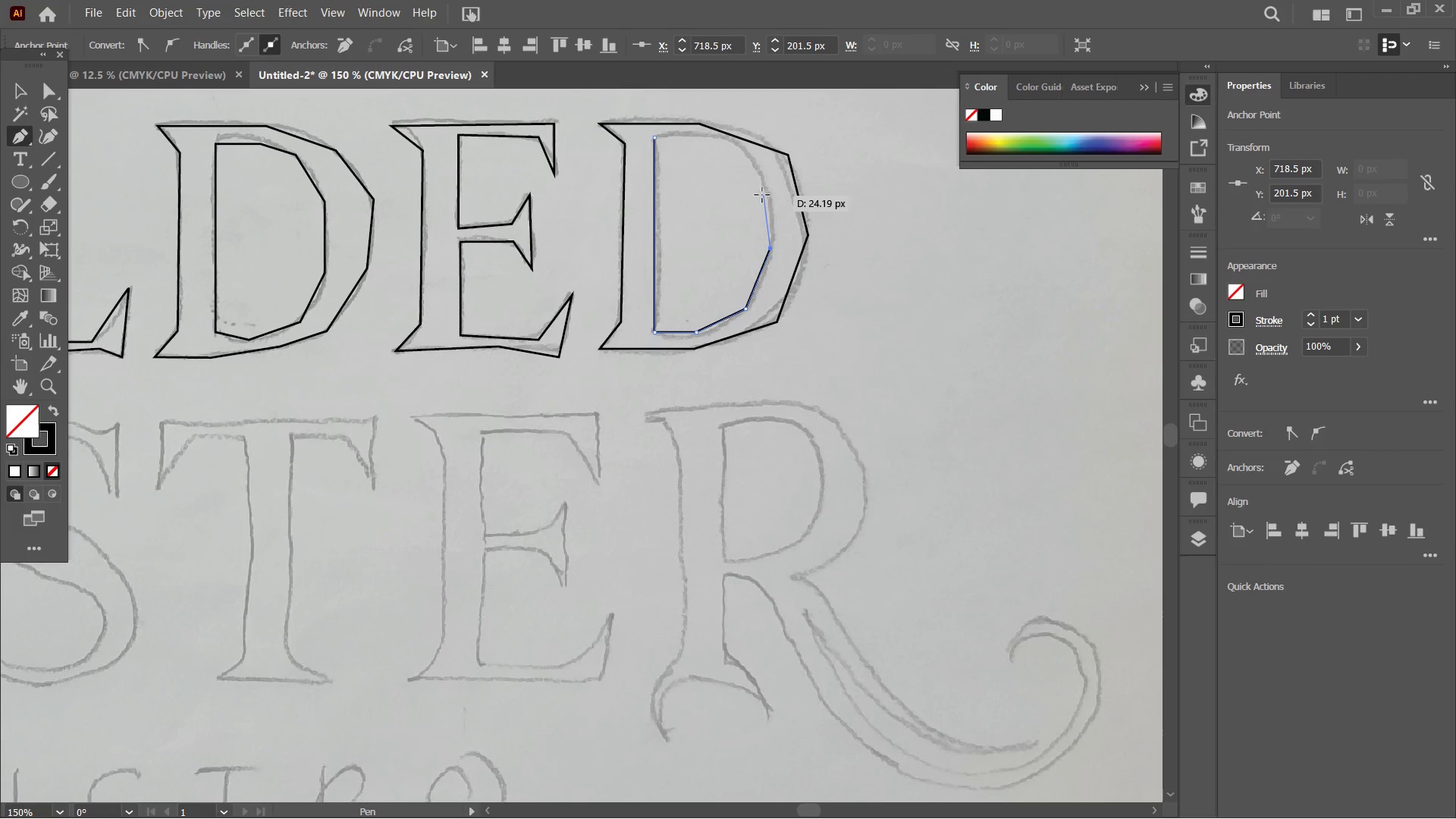 
left_click([768, 186])
 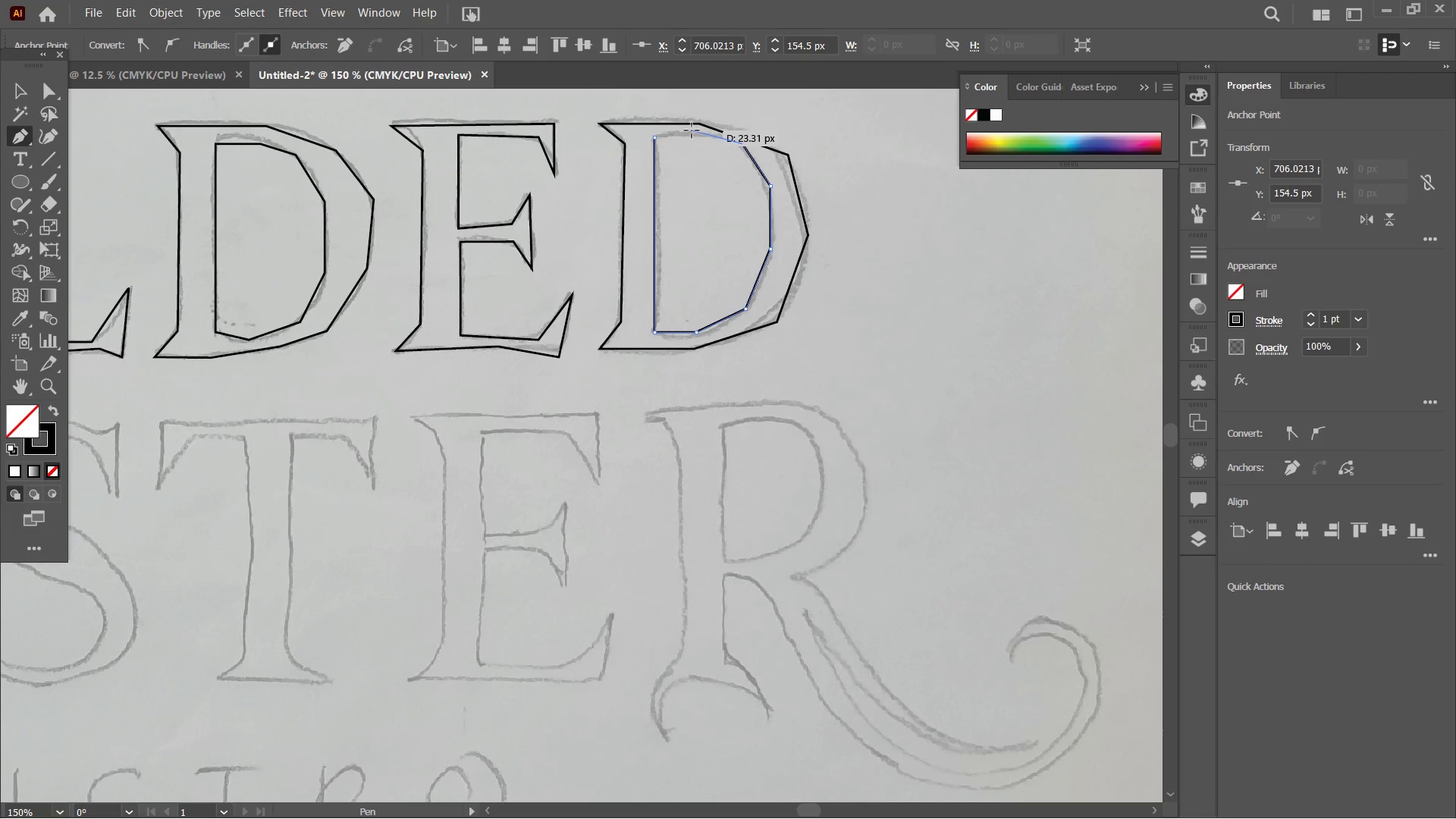 
left_click([686, 133])
 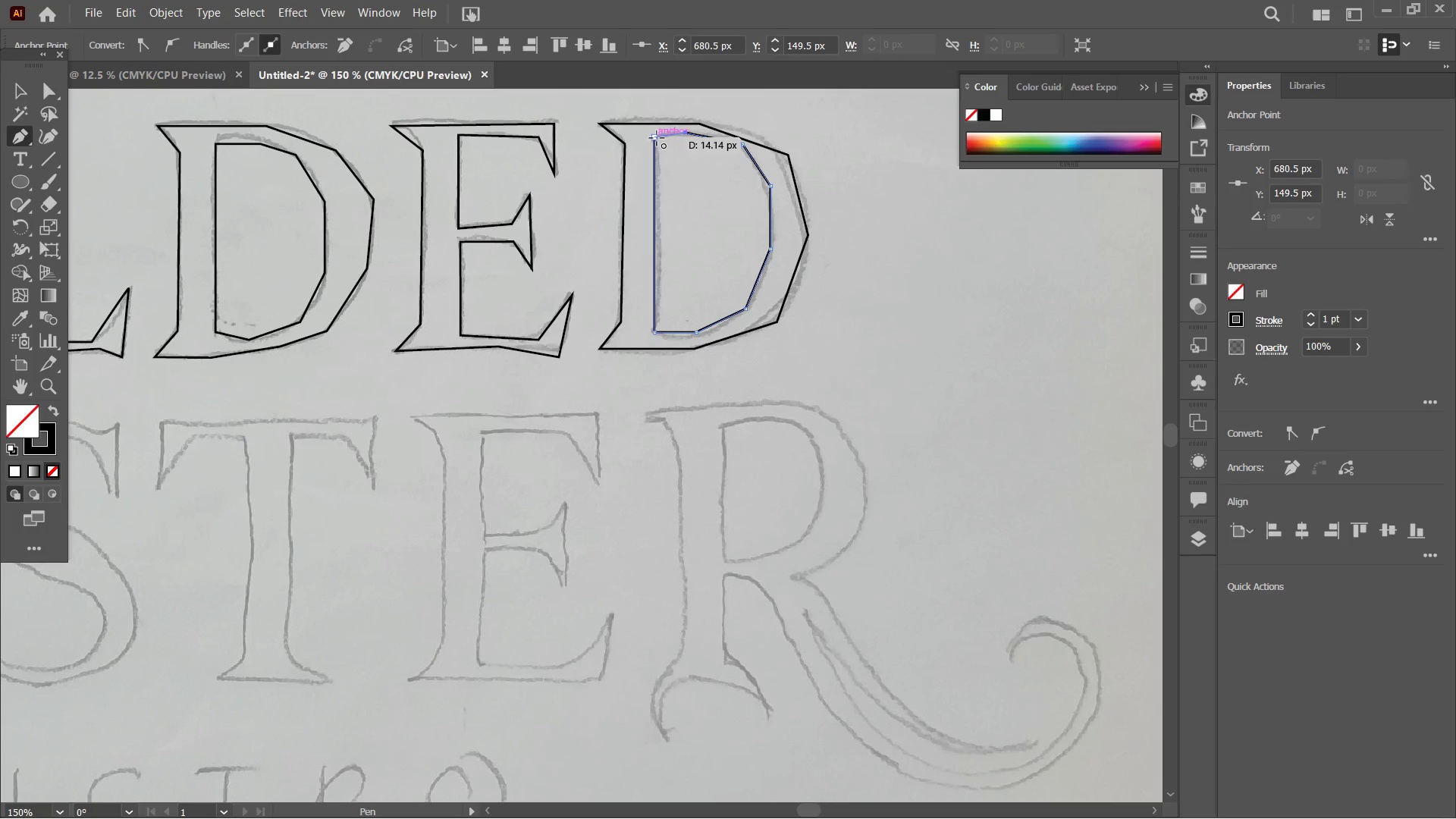 
left_click([656, 137])
 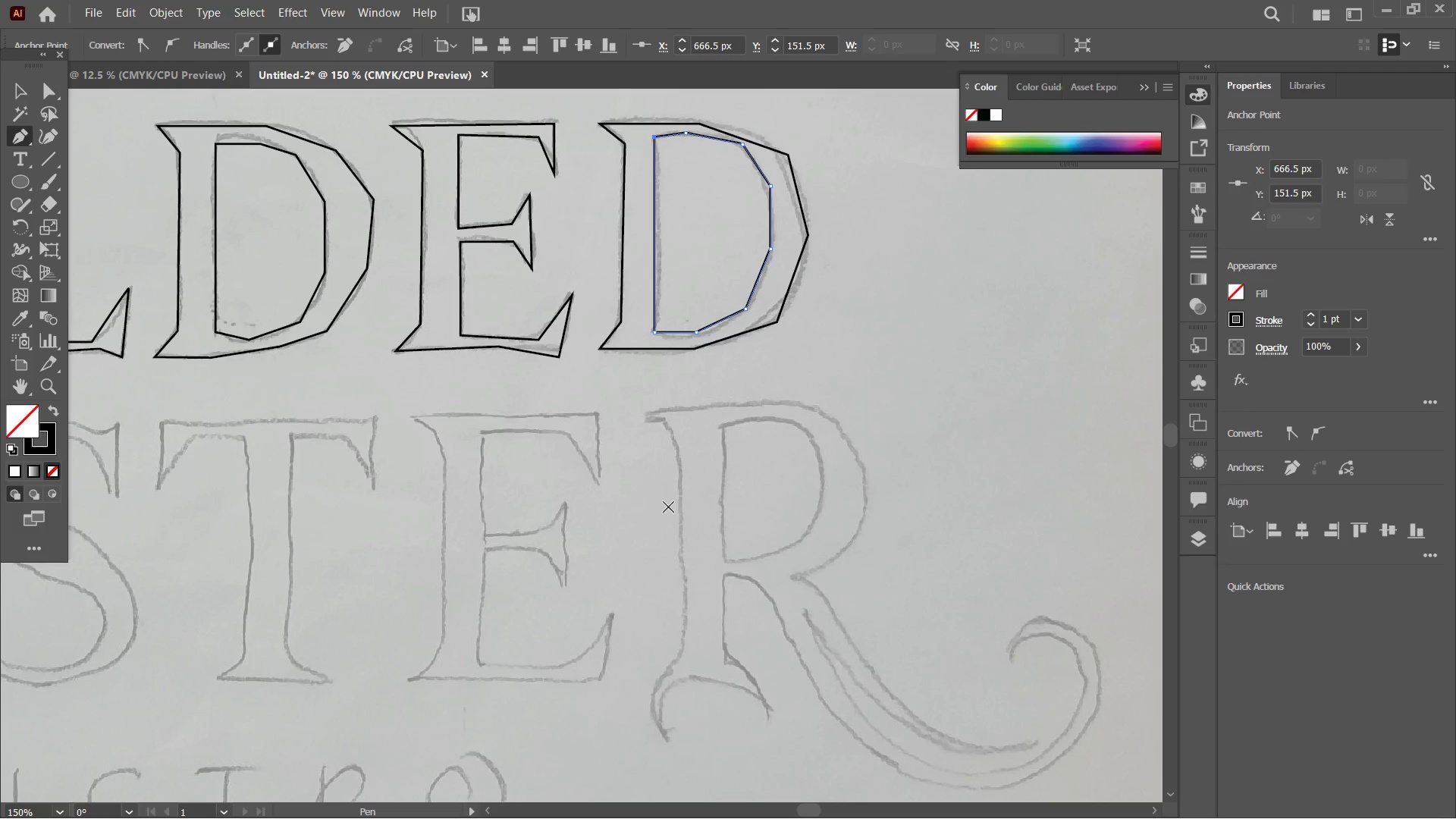 
hold_key(key=Space, duration=0.83)
 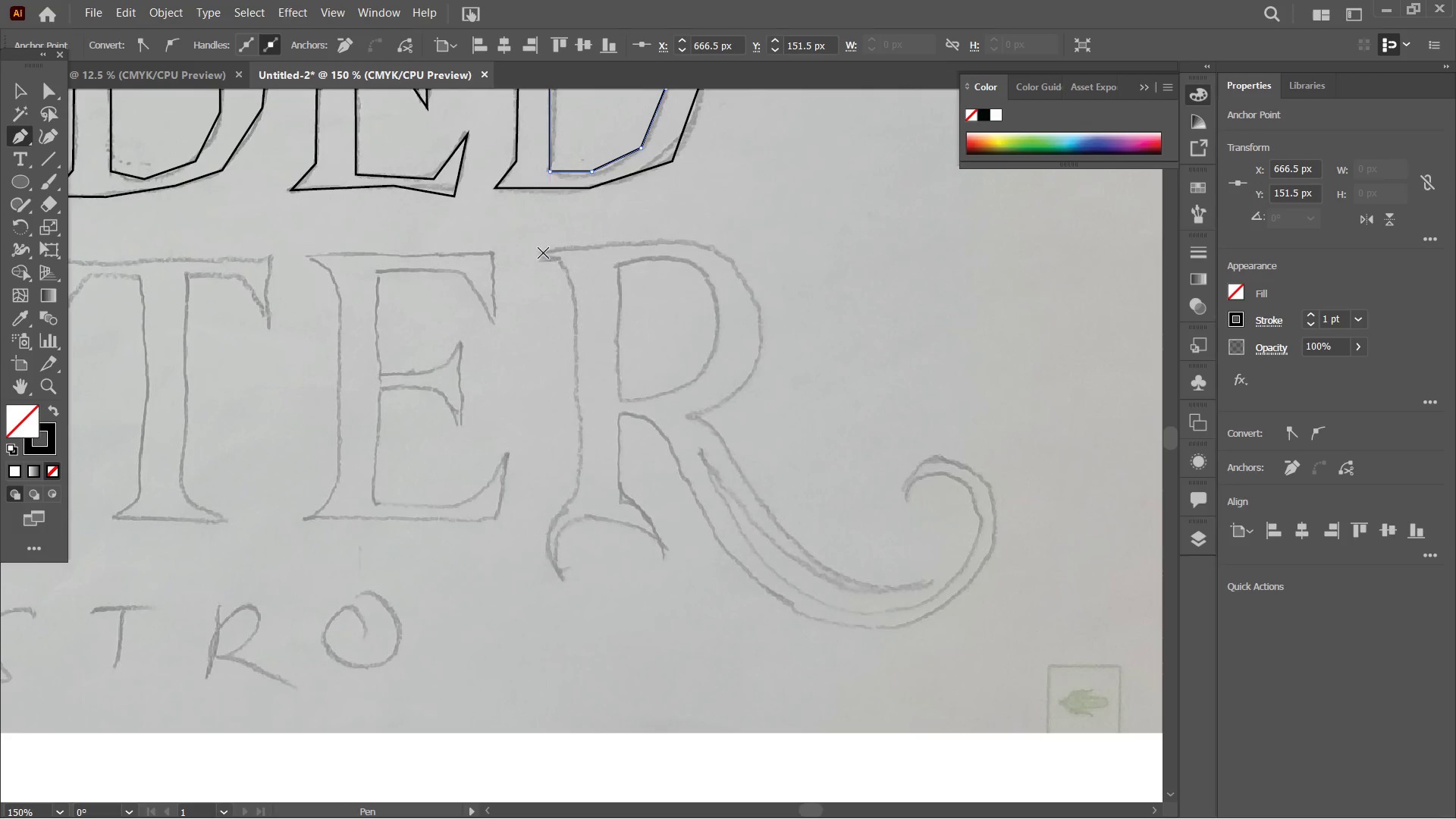 
left_click_drag(start_coordinate=[686, 502], to_coordinate=[581, 341])
 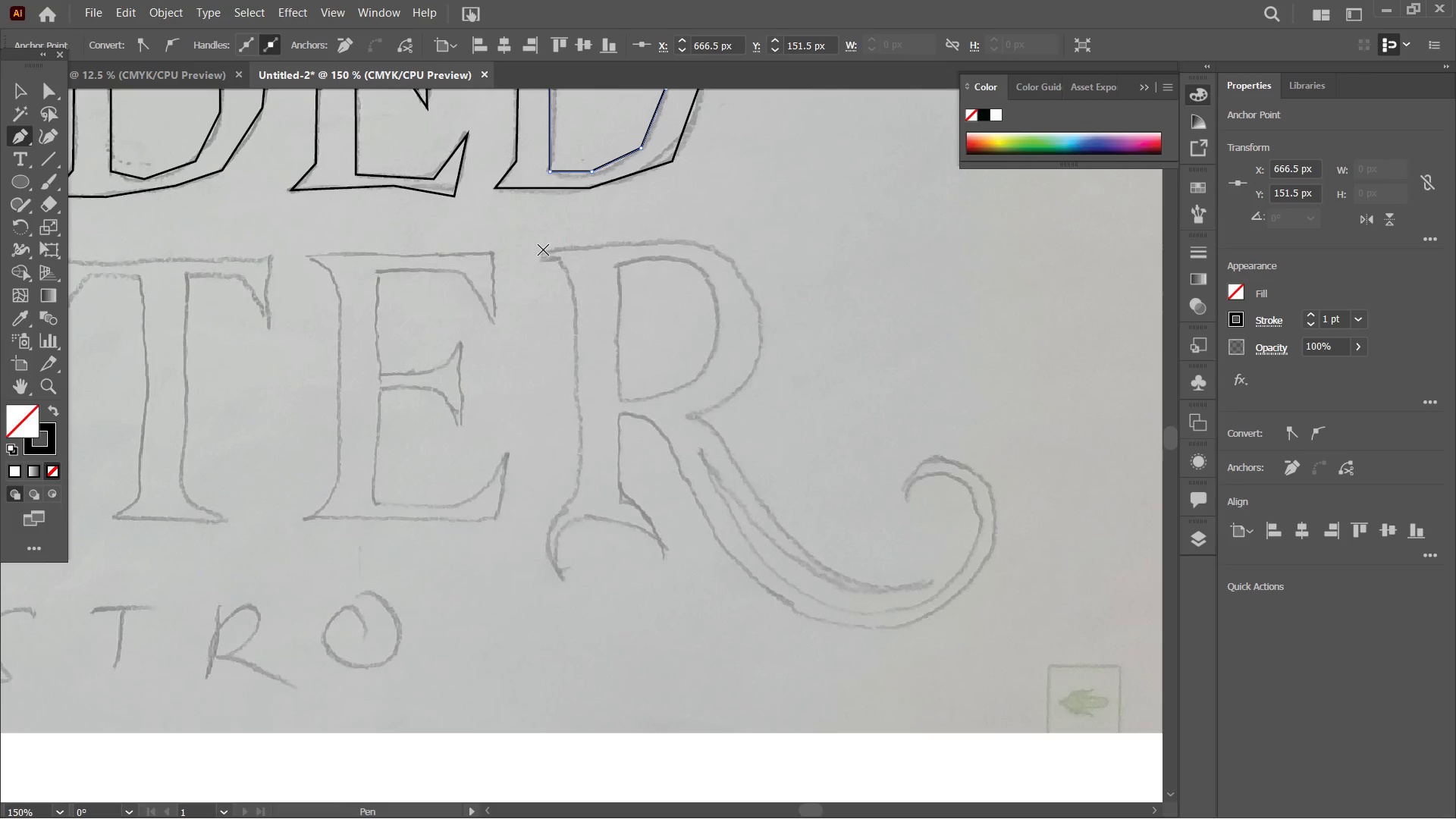 
left_click_drag(start_coordinate=[543, 249], to_coordinate=[547, 249])
 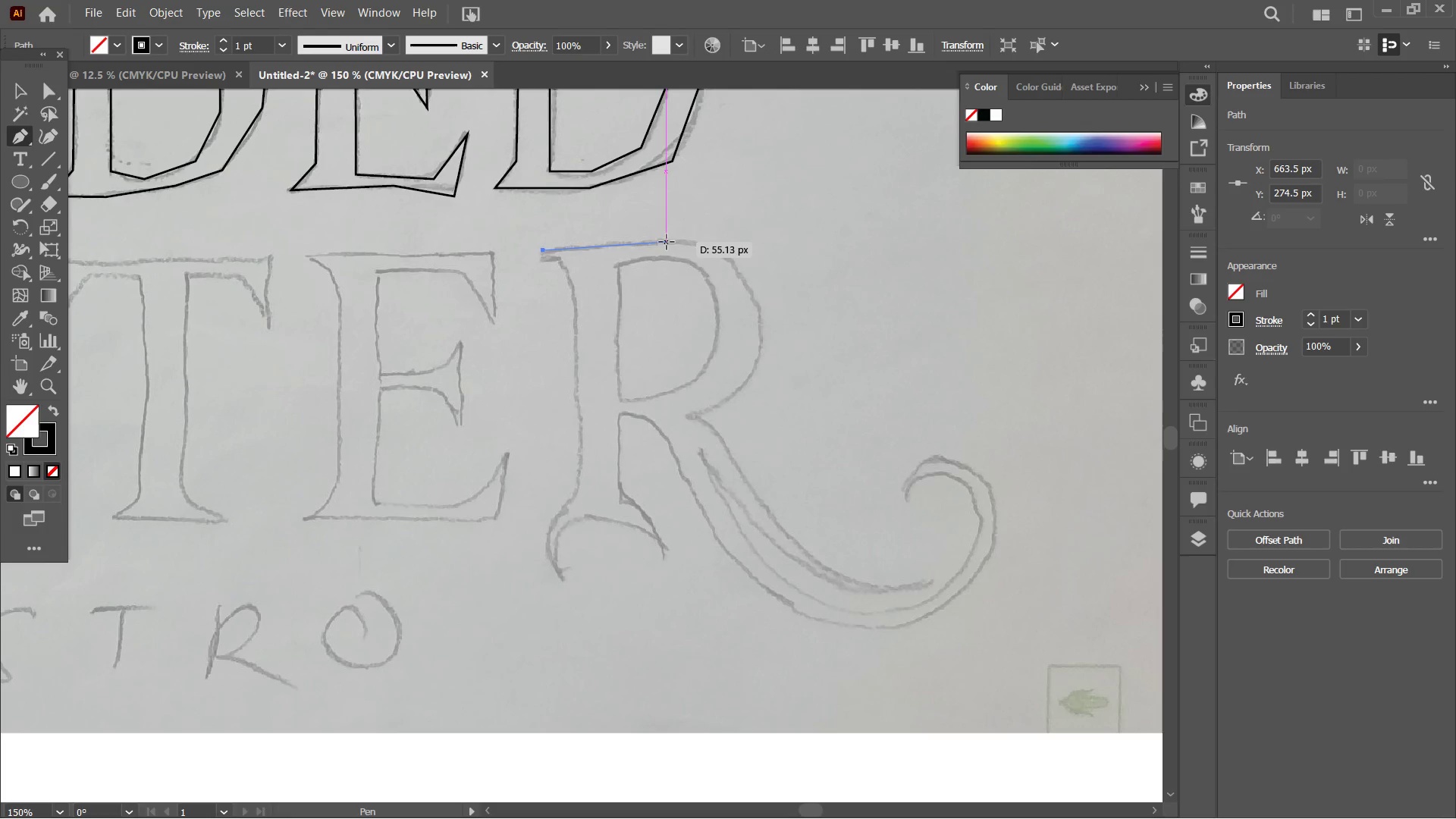 
left_click([670, 242])
 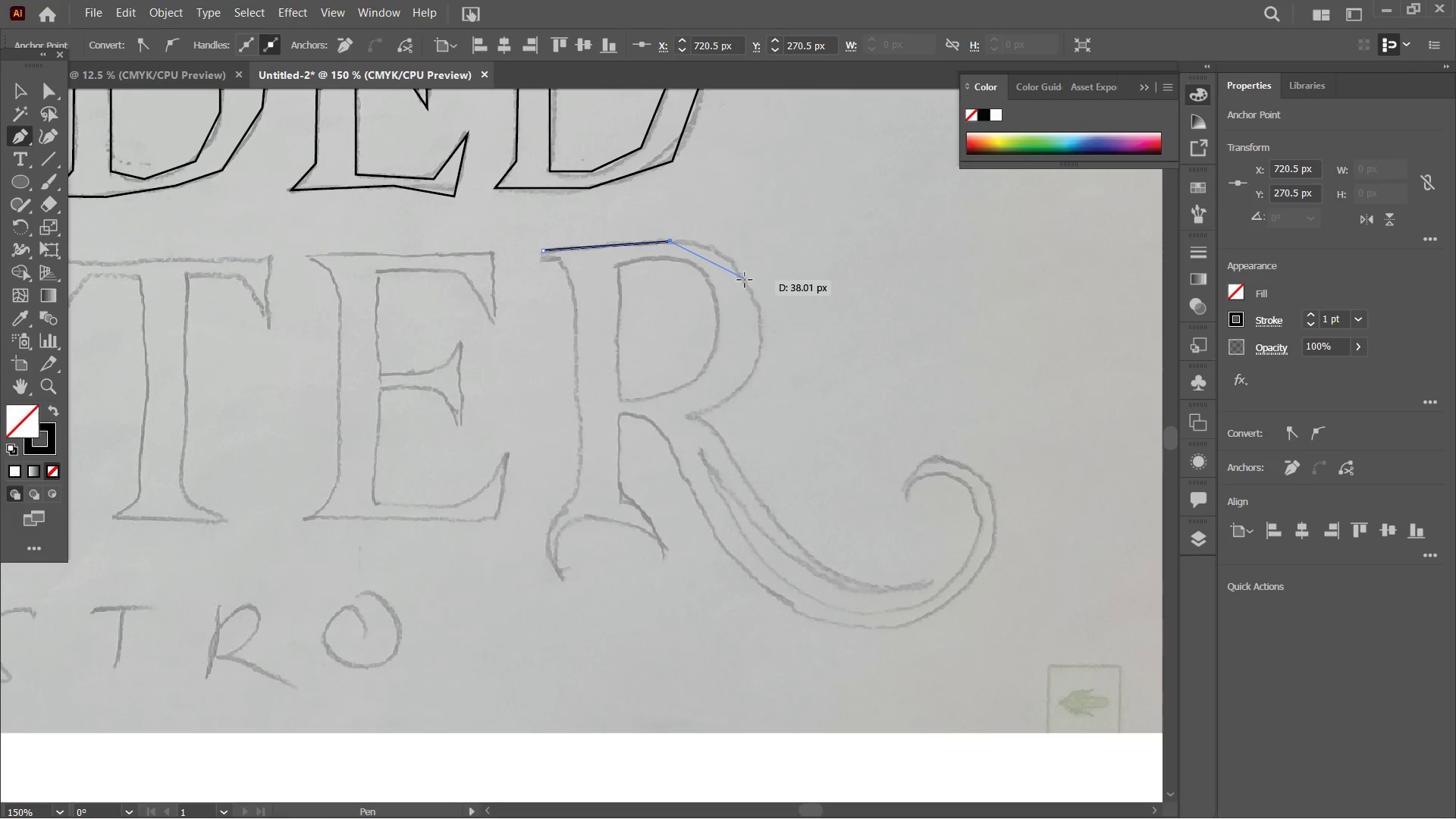 
left_click([745, 282])
 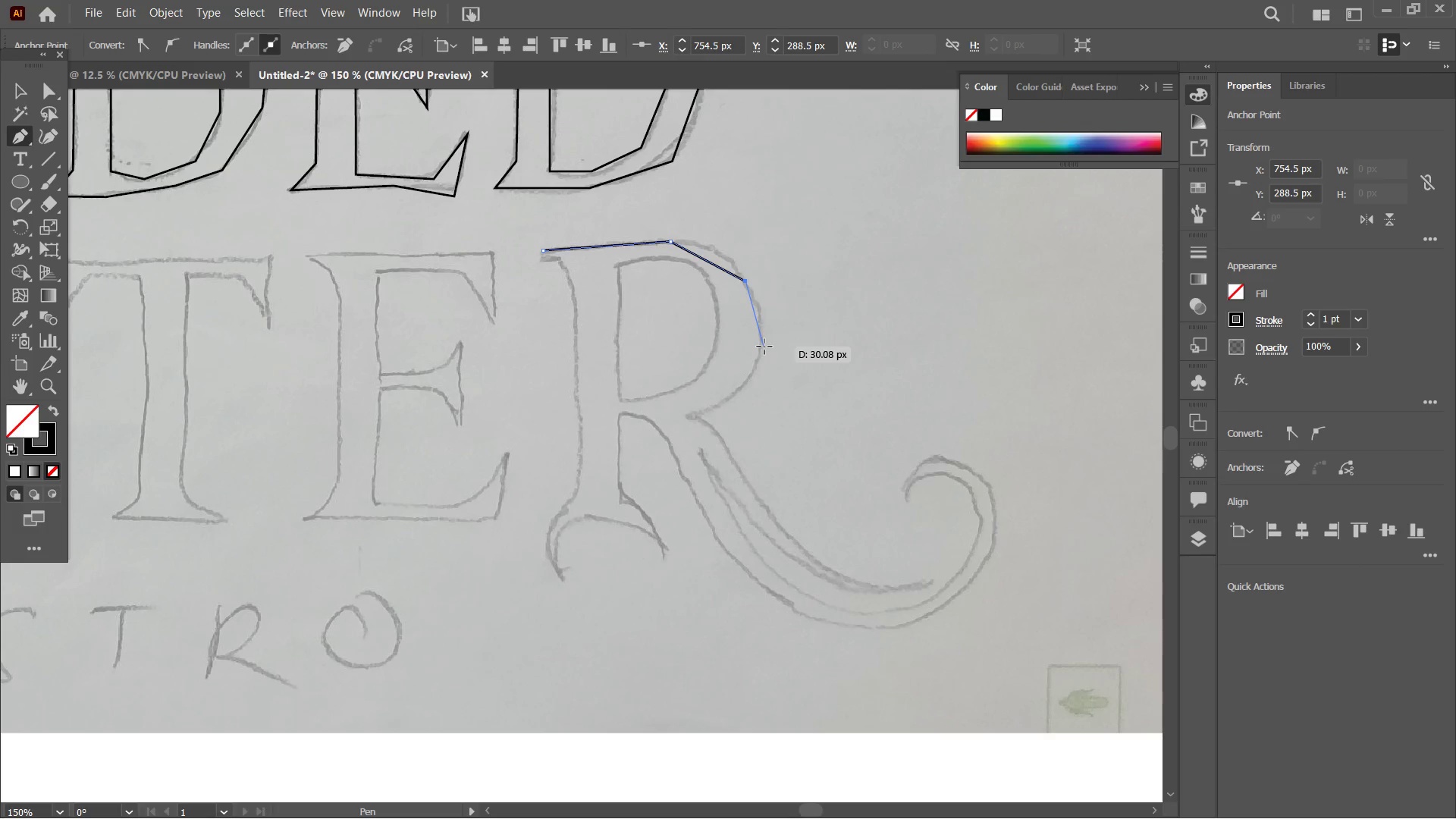 
left_click([764, 348])
 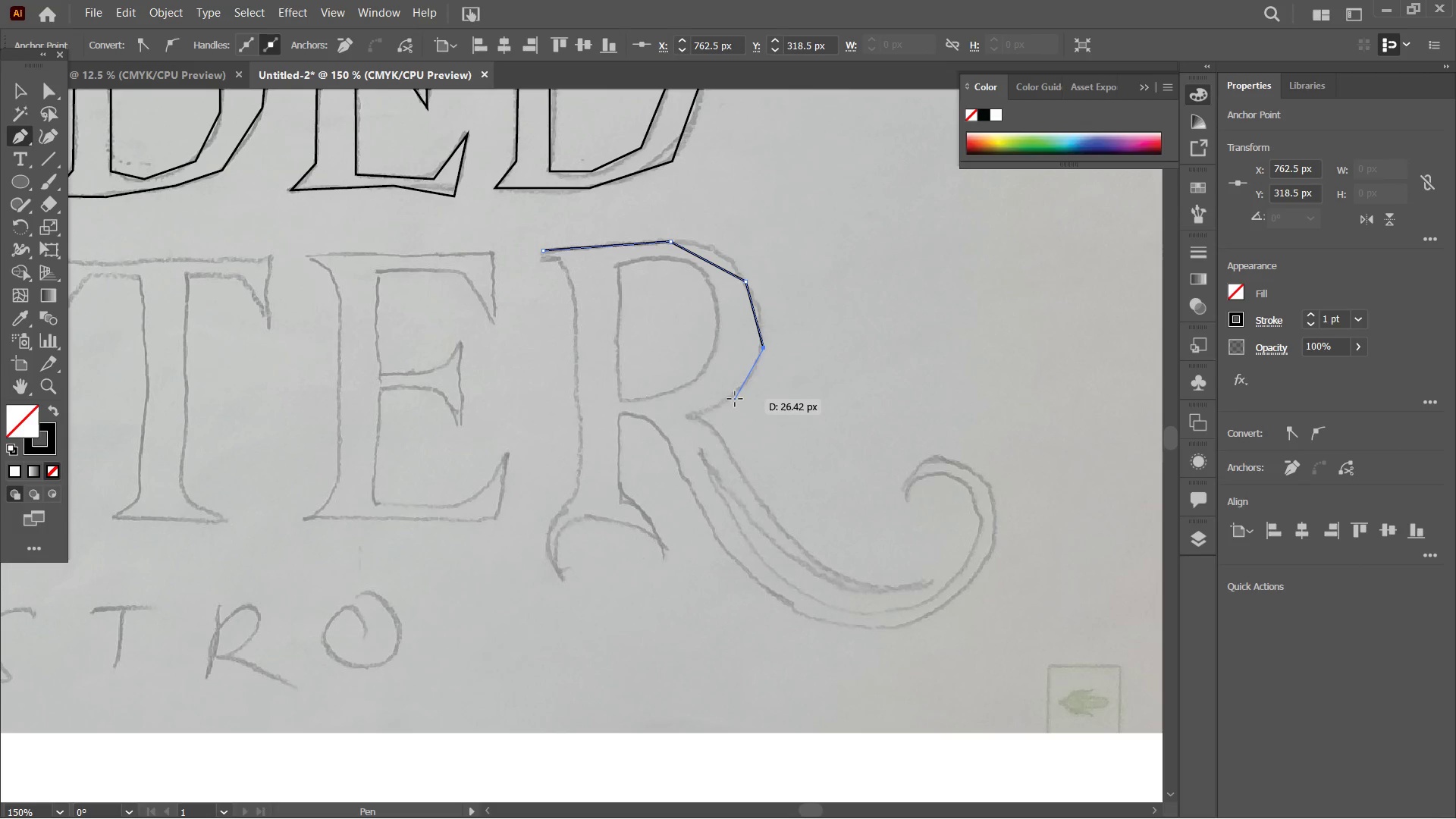 
left_click([734, 399])
 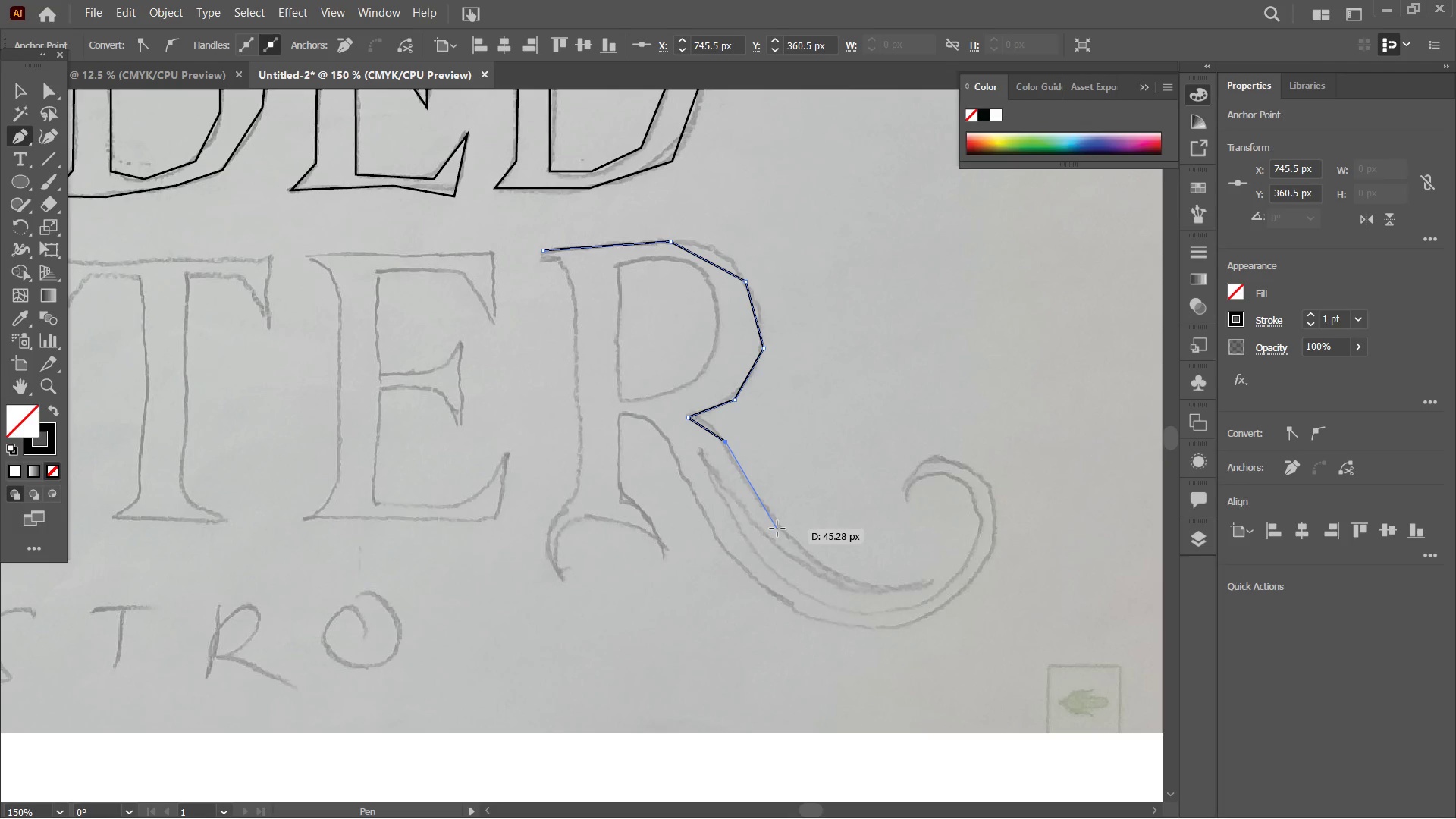 
left_click([827, 563])
 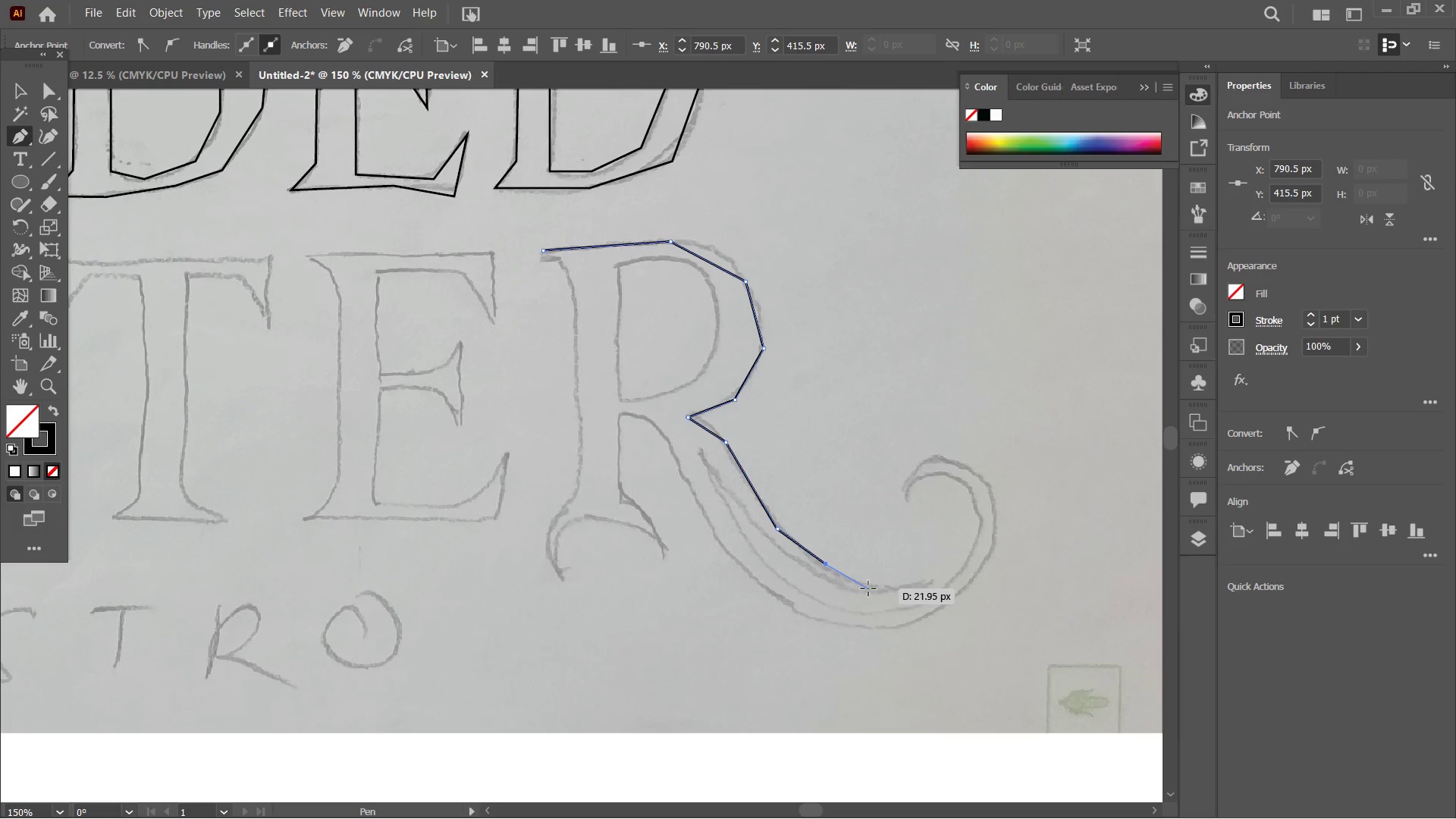 
left_click([868, 588])
 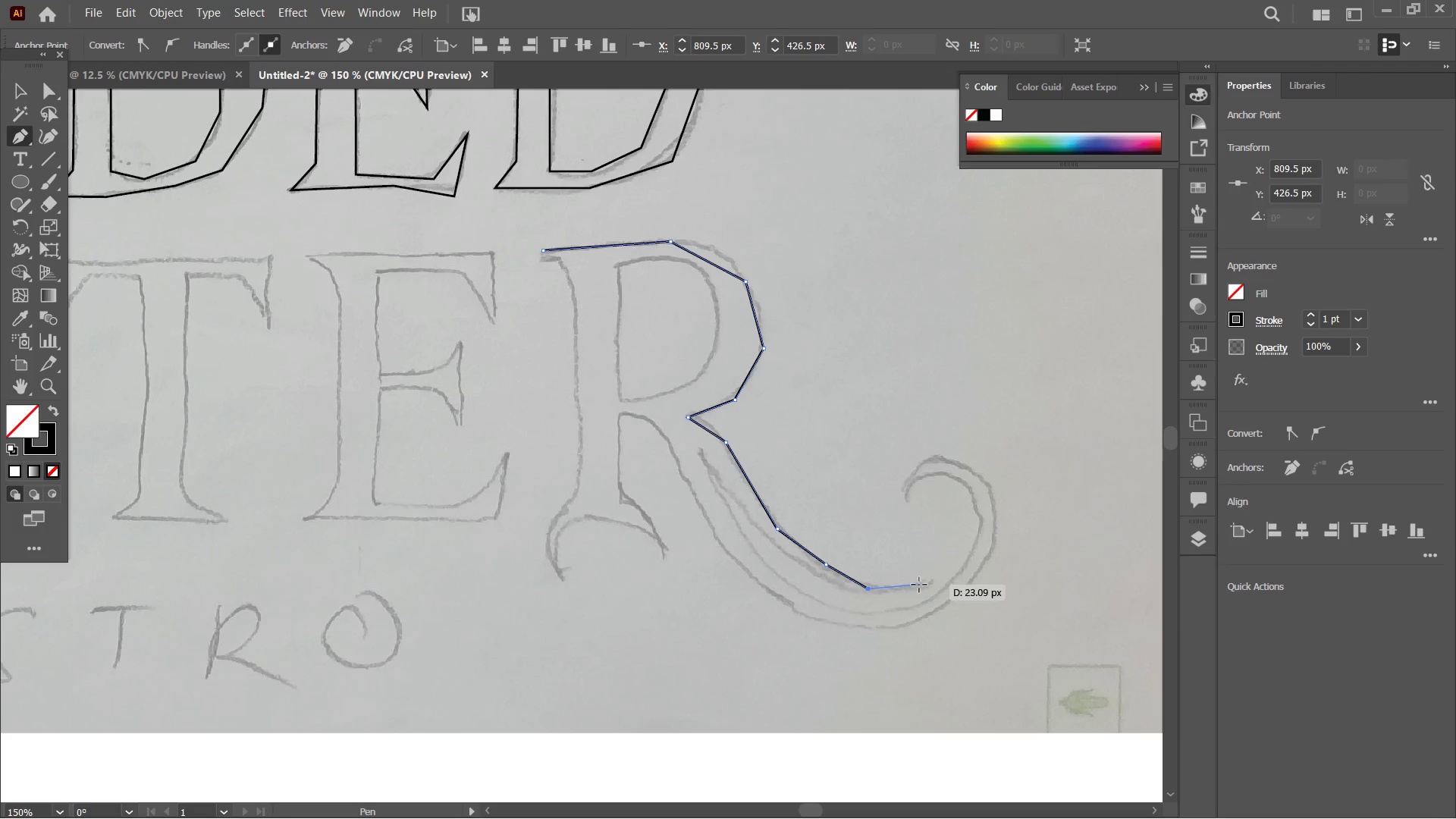 
left_click([924, 585])
 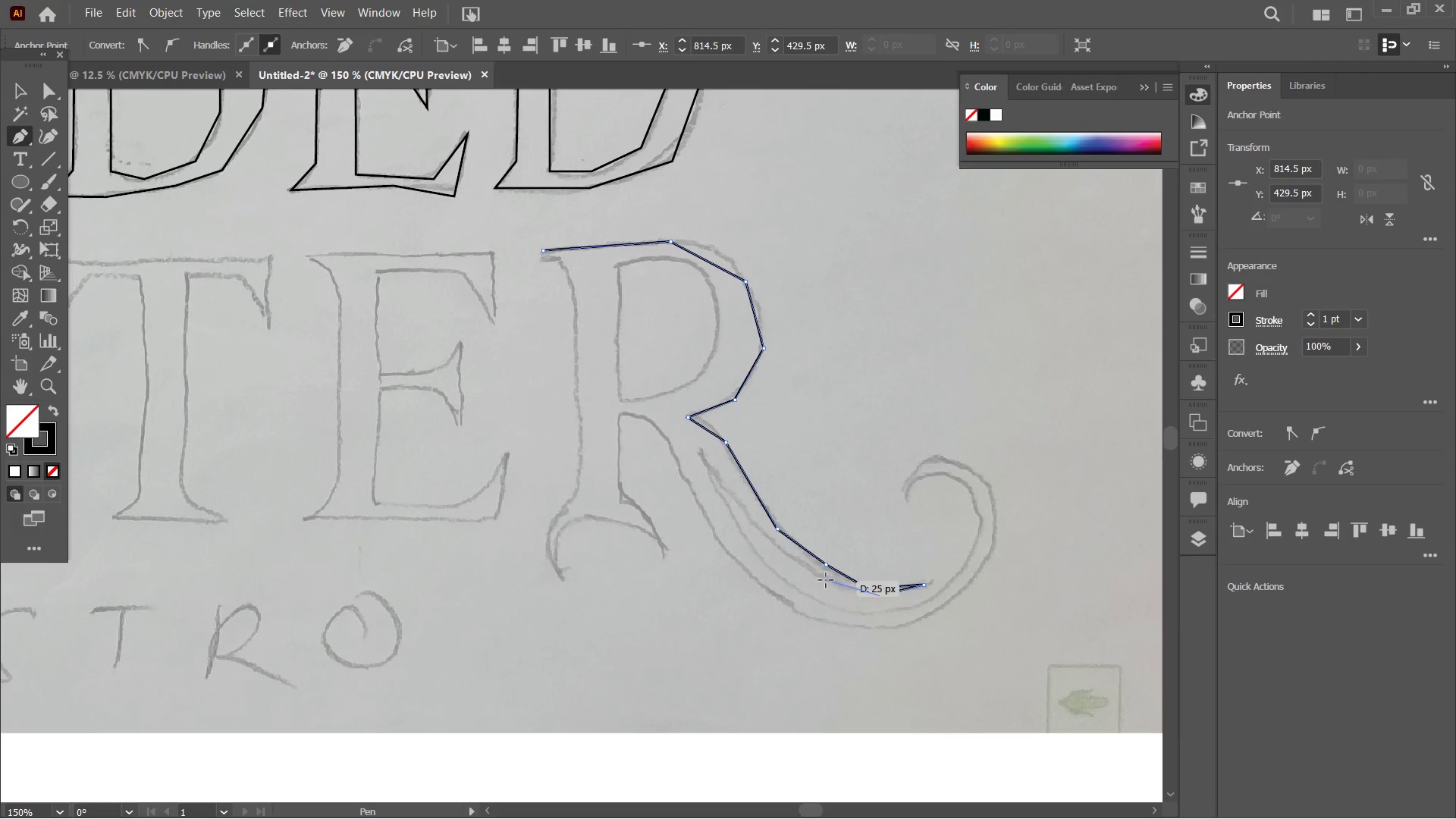 
left_click([814, 572])
 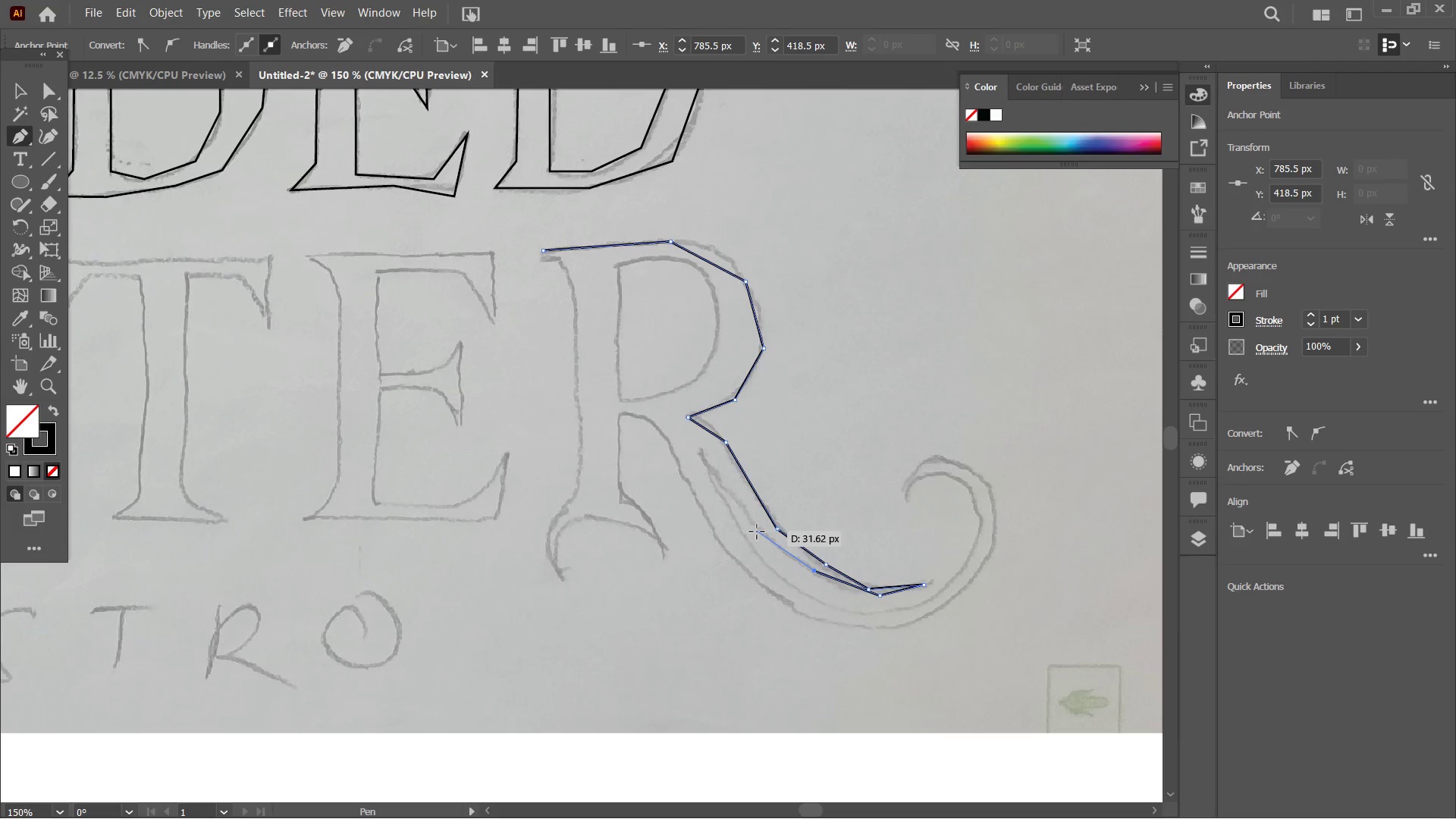 
left_click([757, 532])
 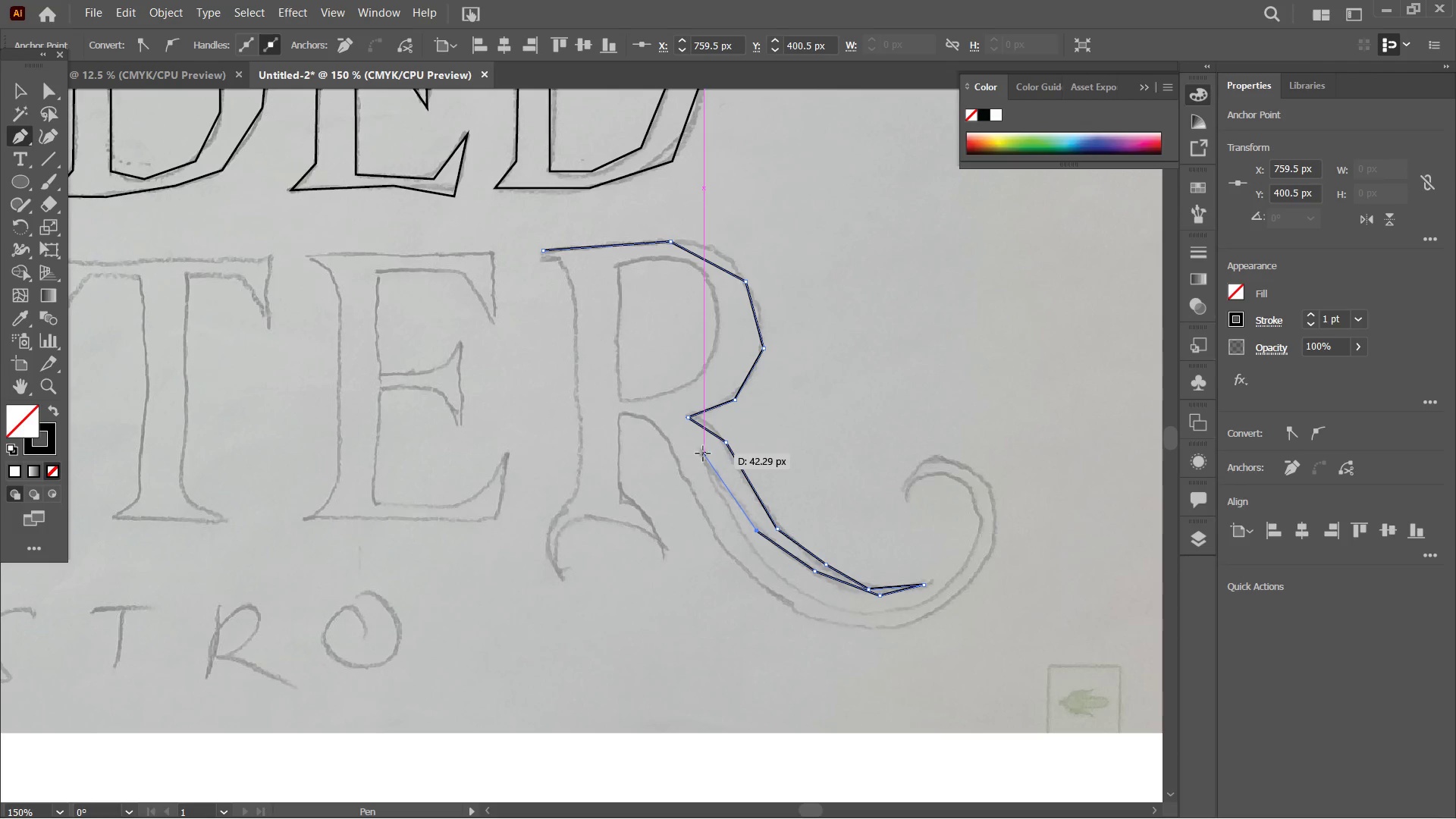 
left_click([703, 453])
 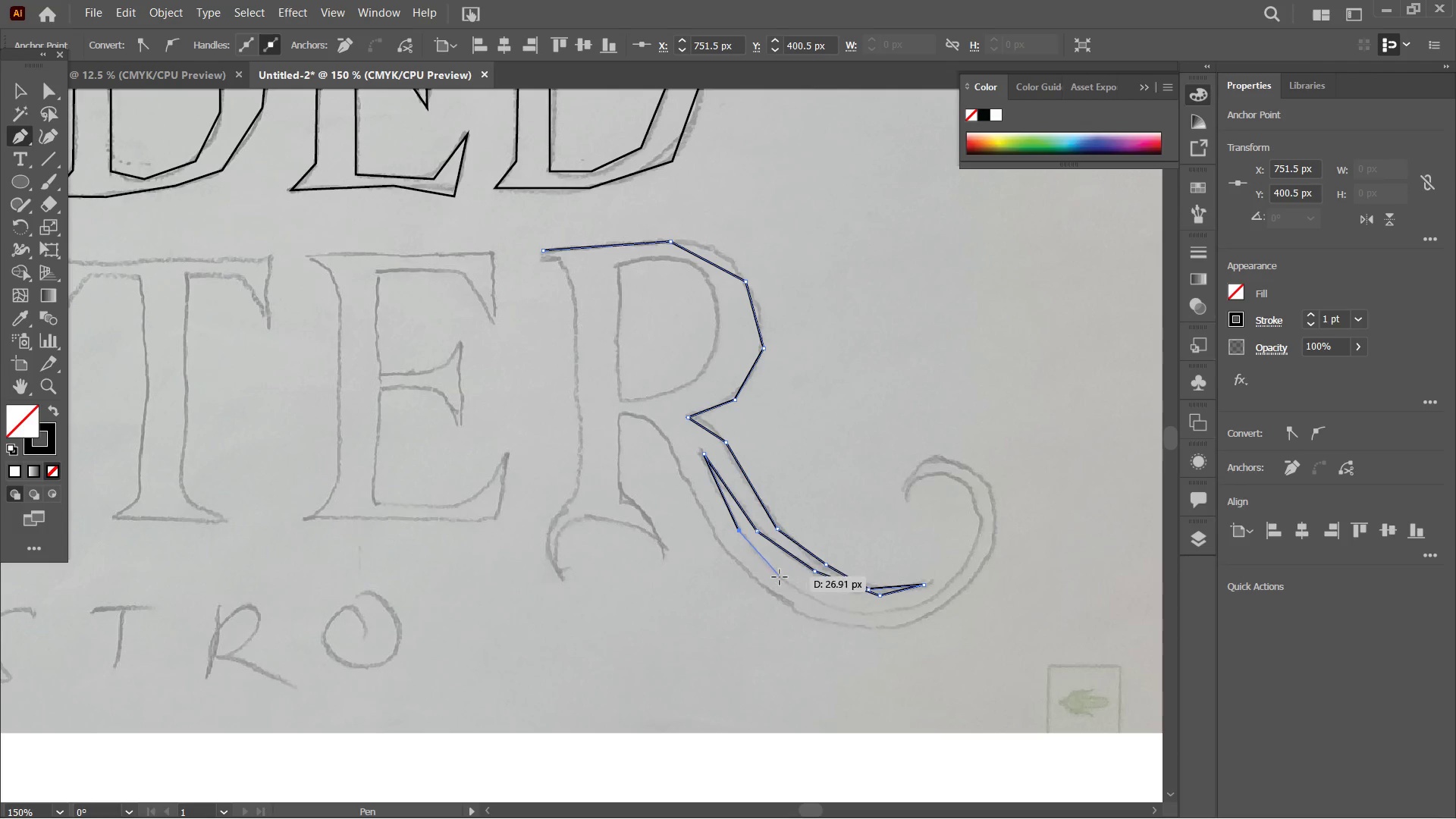 
left_click([789, 585])
 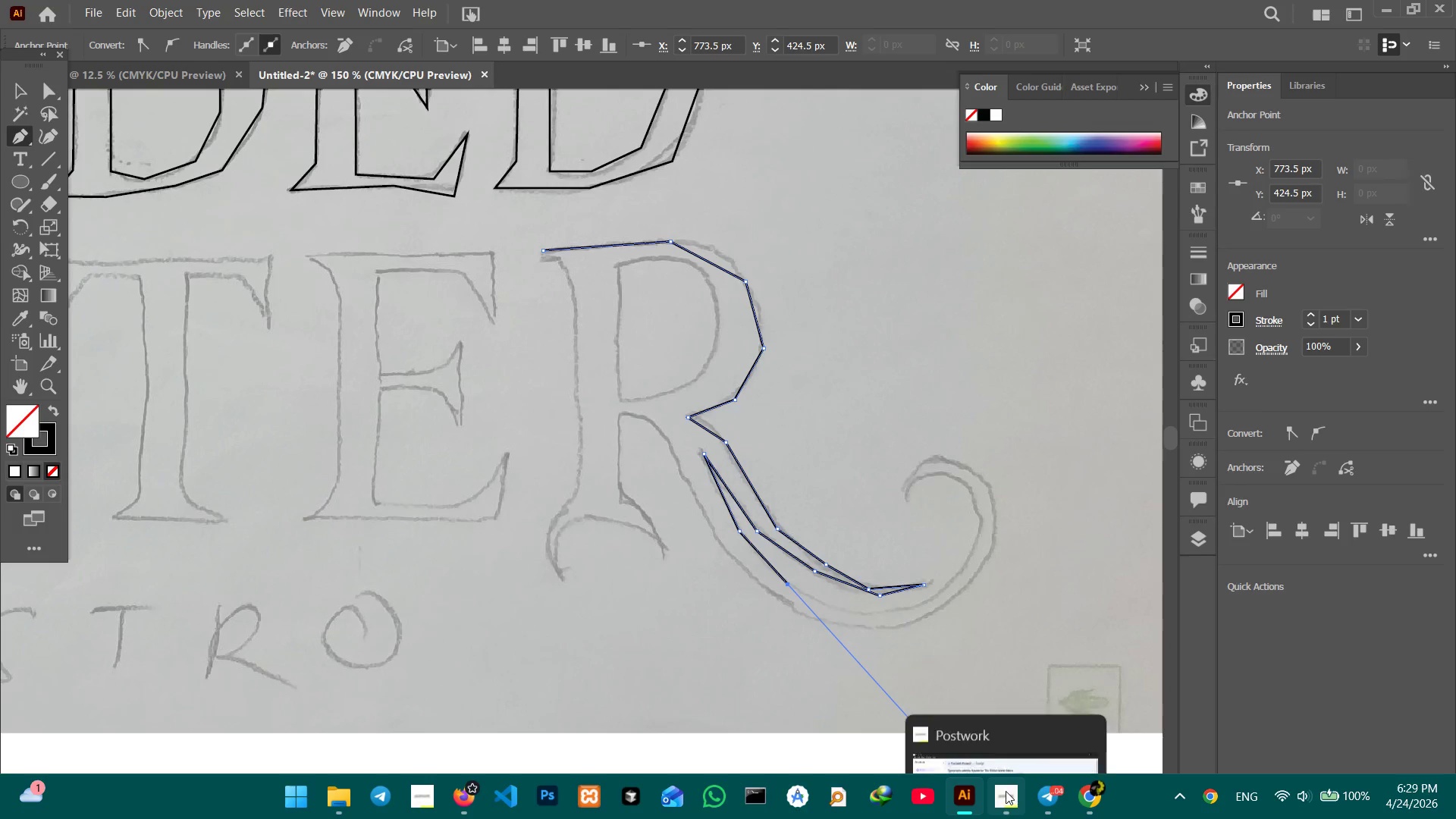 
left_click([1006, 791])